 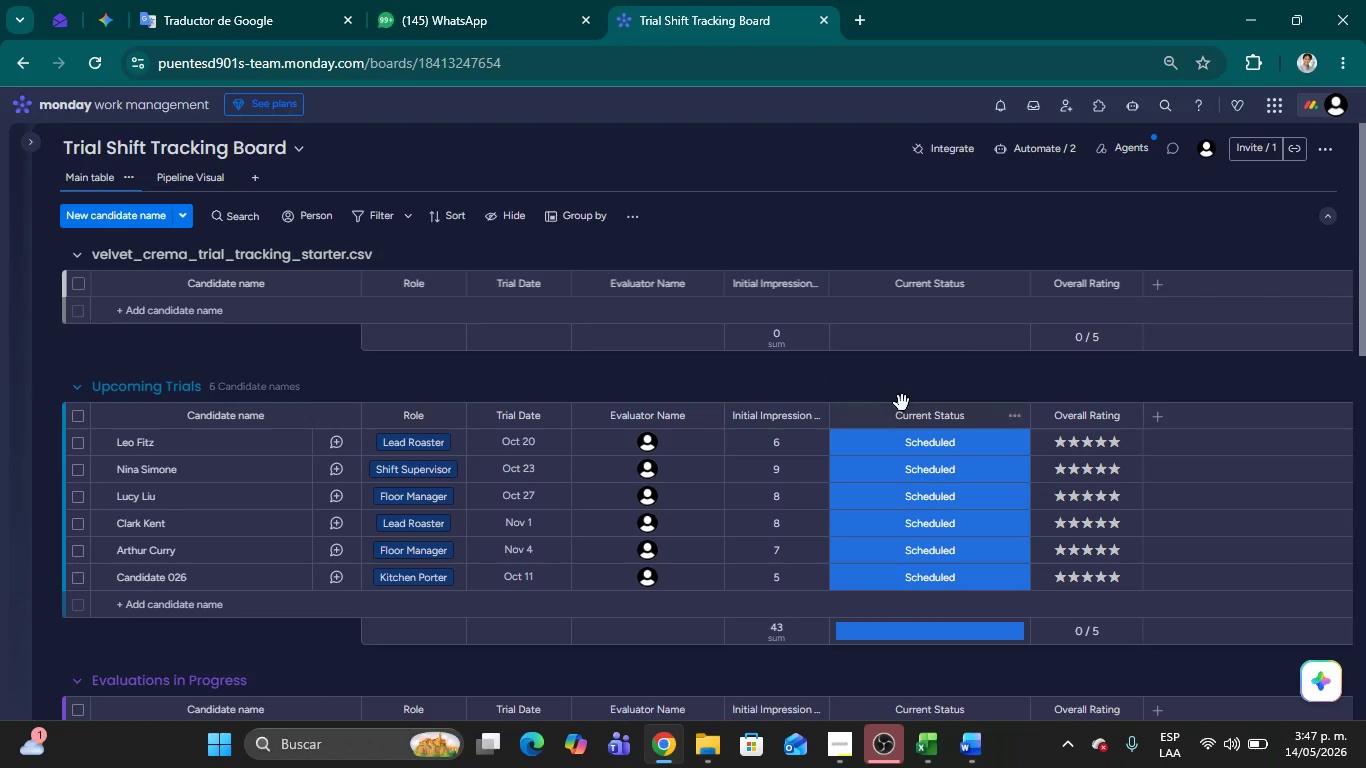 
left_click([883, 636])
 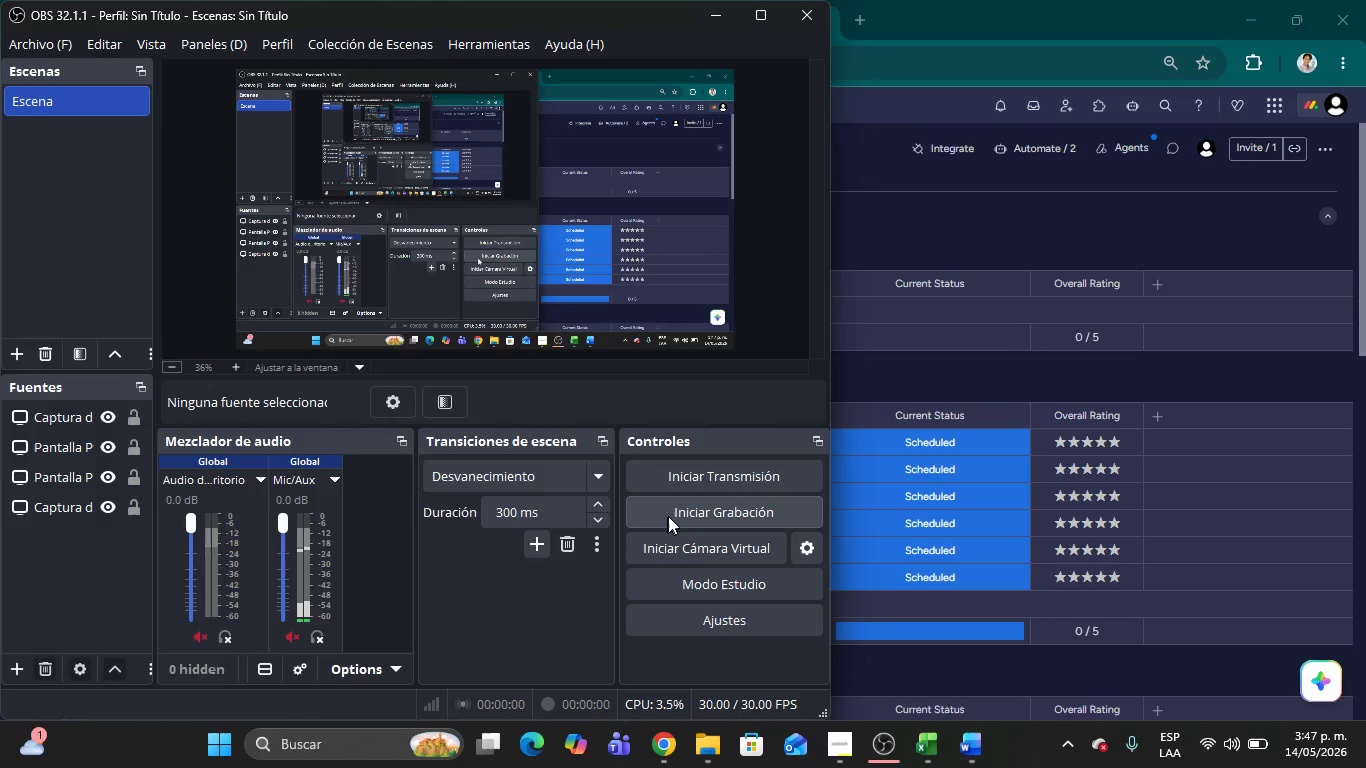 
left_click([668, 516])
 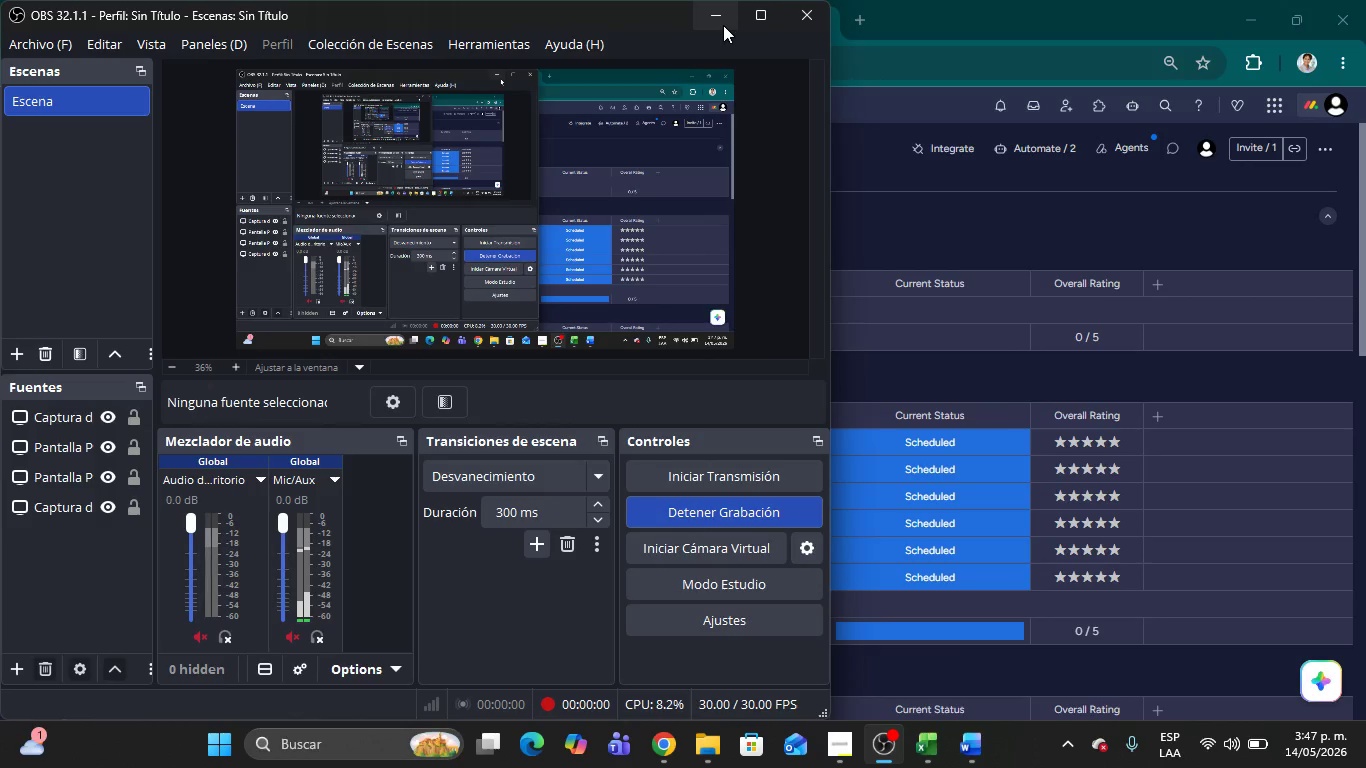 
left_click([718, 21])
 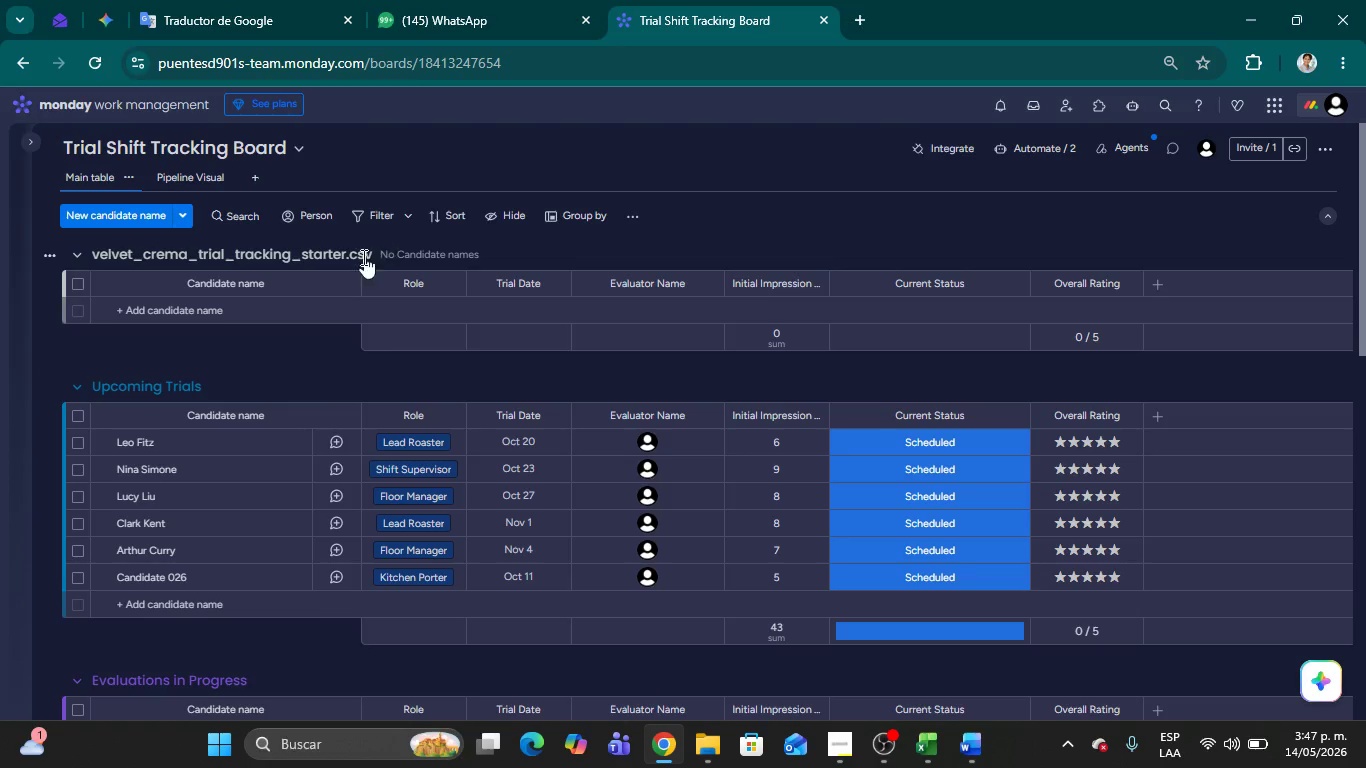 
wait(10.44)
 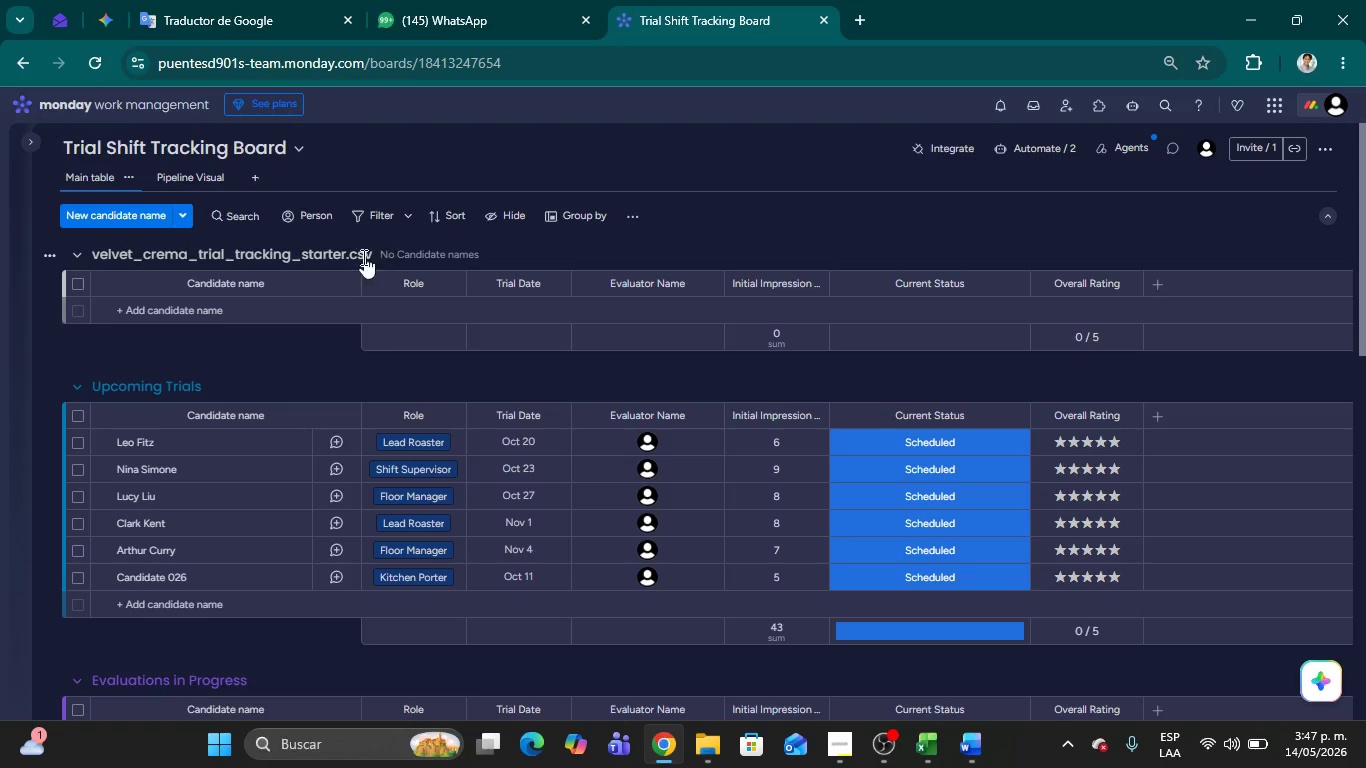 
scroll: coordinate [178, 454], scroll_direction: down, amount: 7.0
 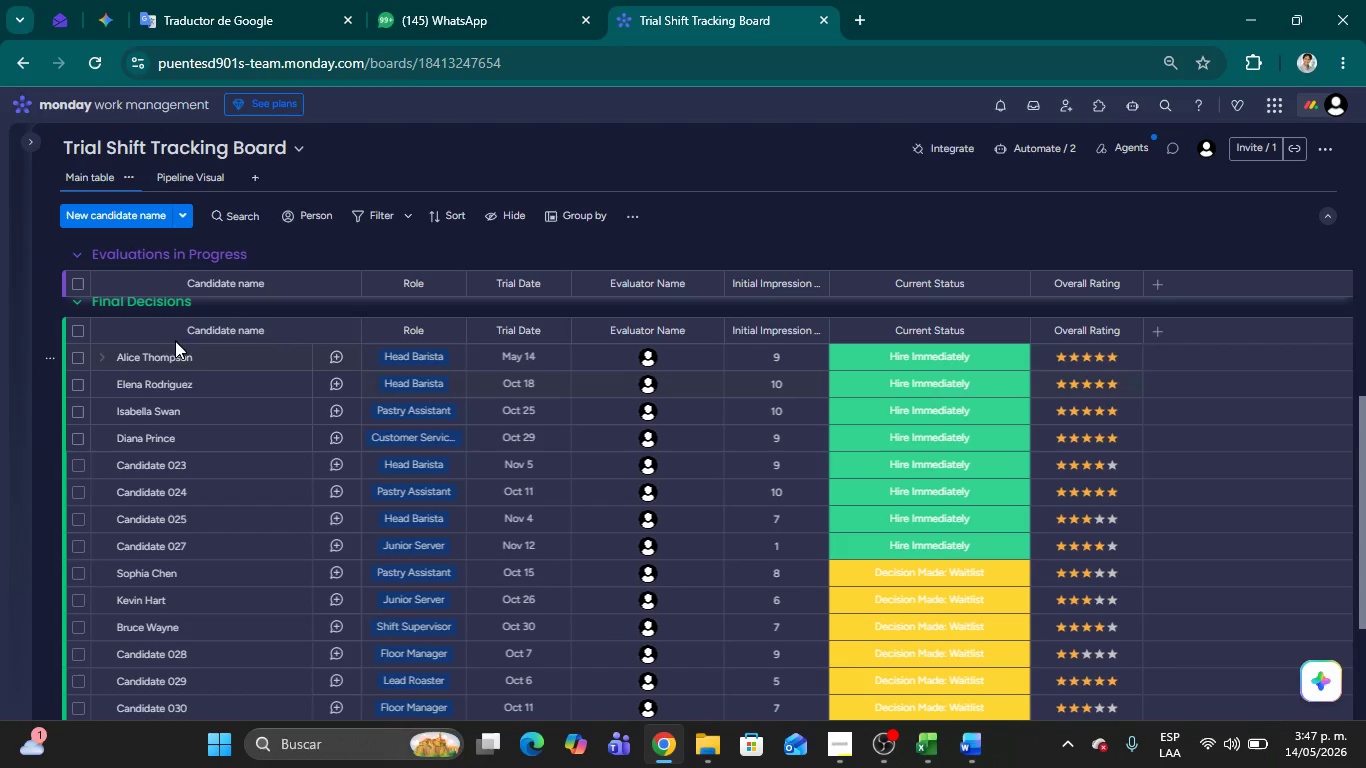 
scroll: coordinate [175, 349], scroll_direction: up, amount: 1.0
 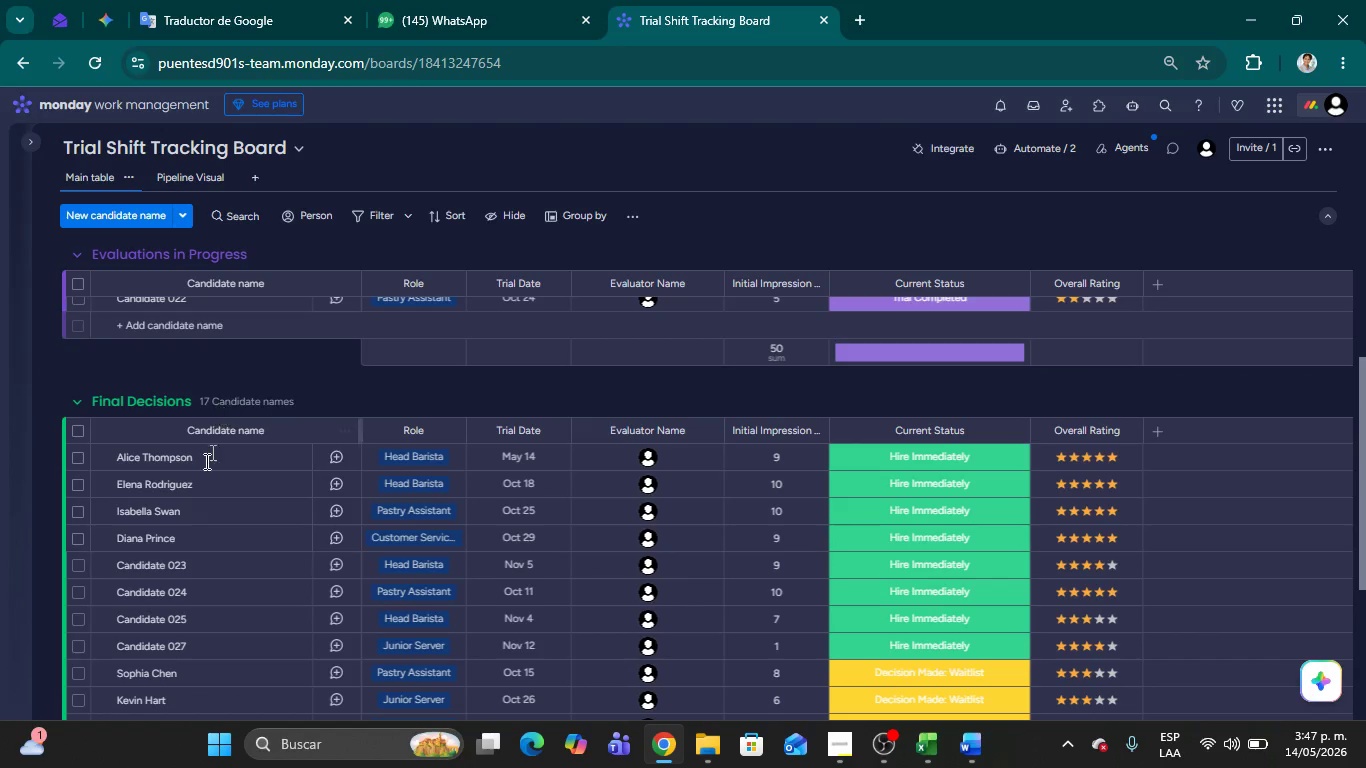 
scroll: coordinate [231, 490], scroll_direction: down, amount: 4.0
 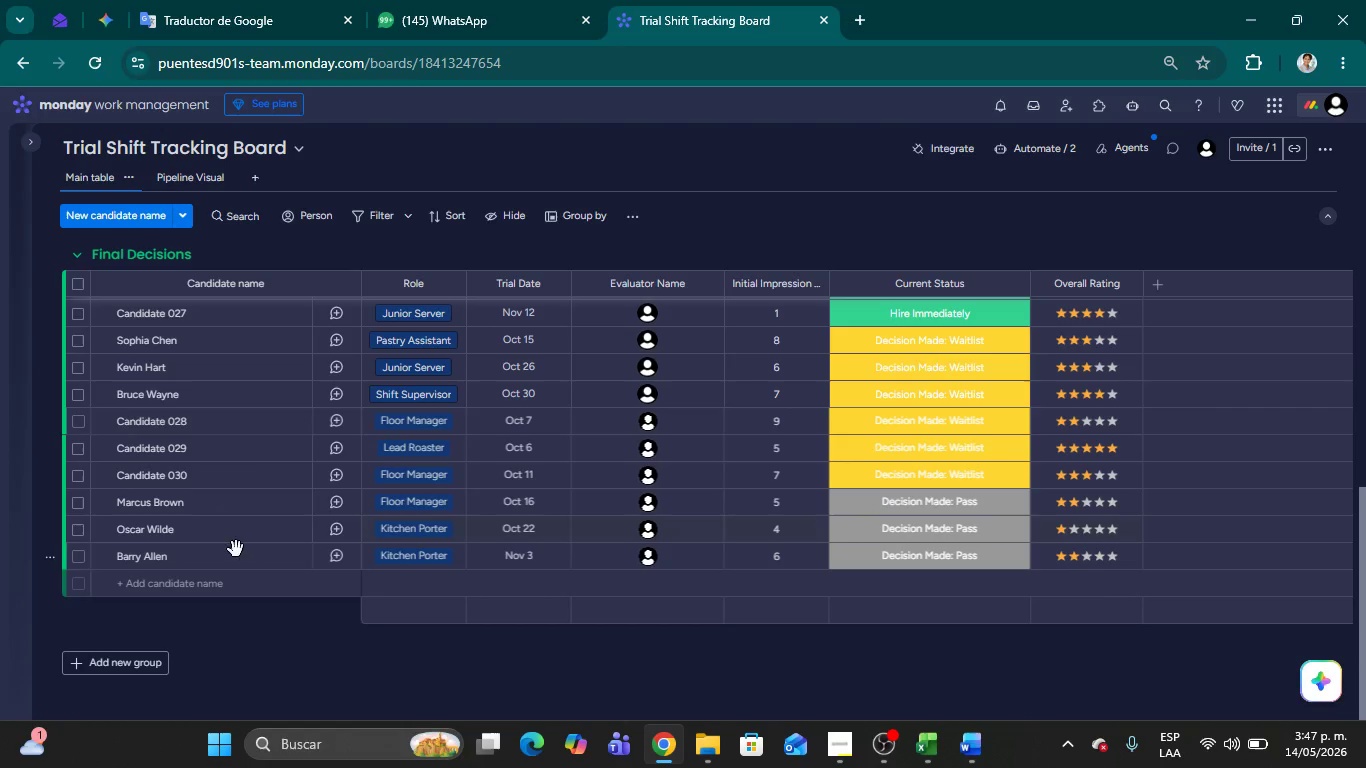 
scroll: coordinate [360, 567], scroll_direction: up, amount: 3.0
 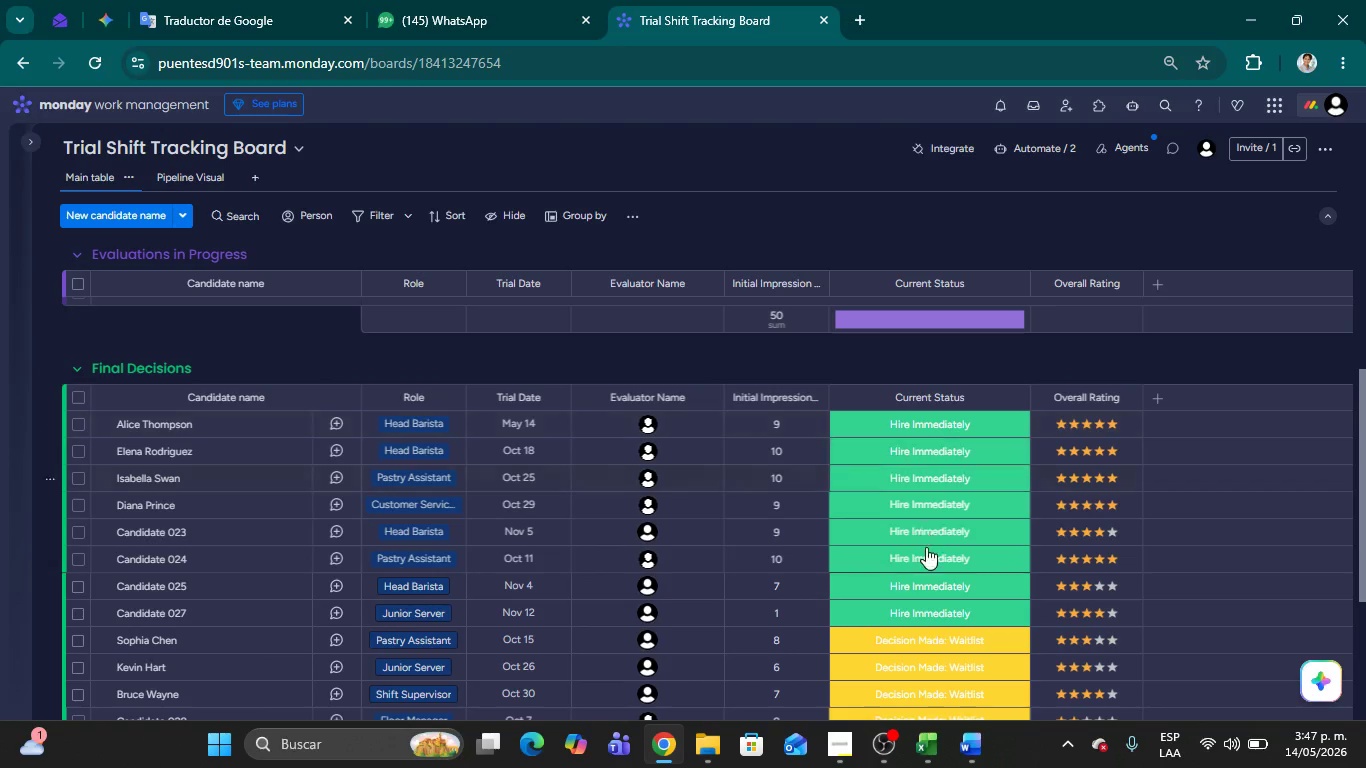 
scroll: coordinate [922, 570], scroll_direction: down, amount: 2.0
 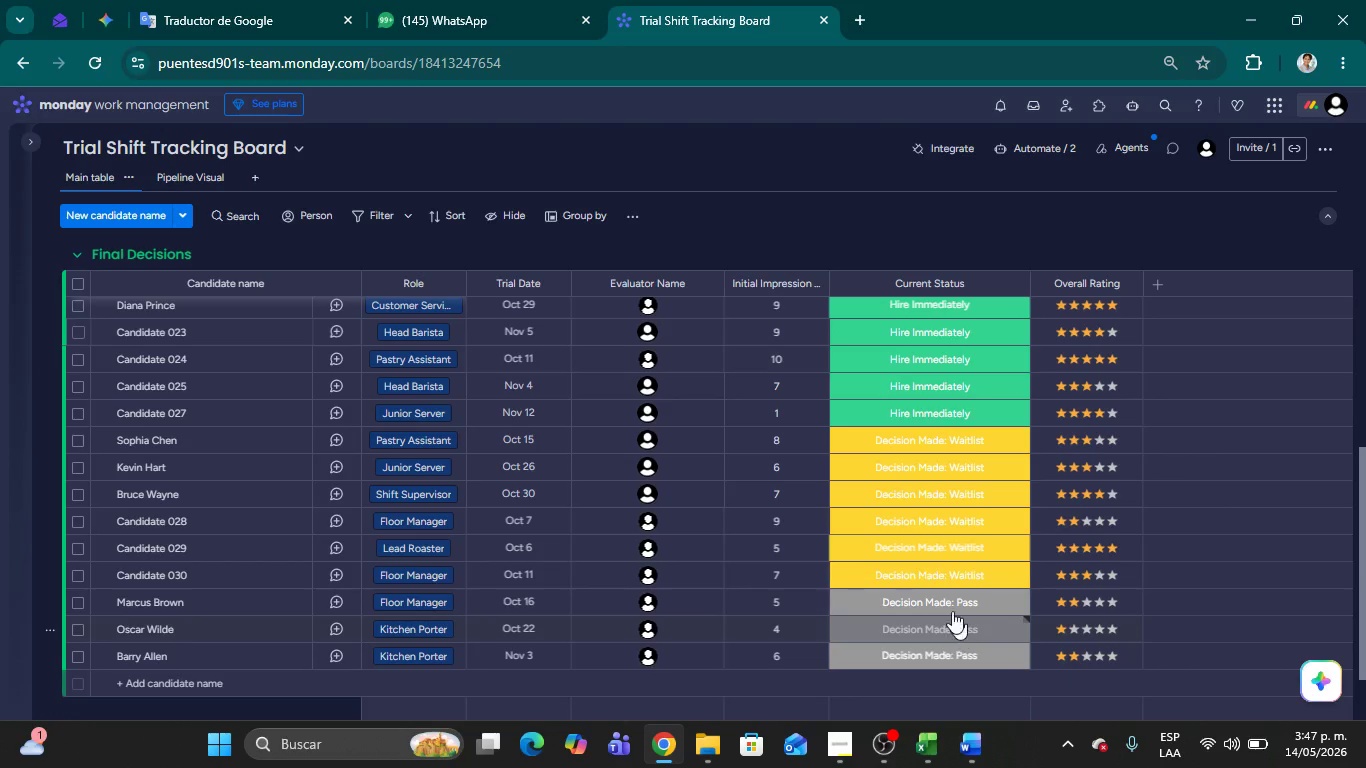 
scroll: coordinate [850, 557], scroll_direction: up, amount: 17.0
 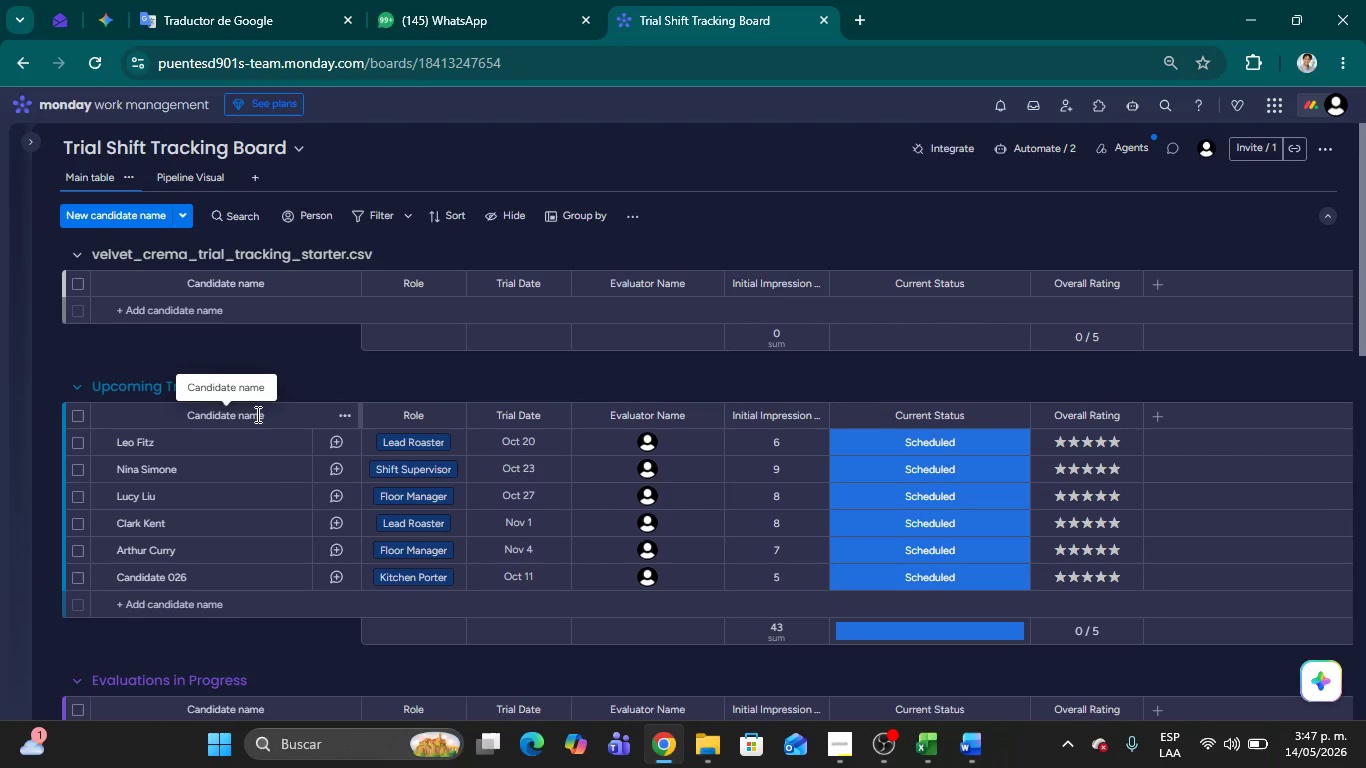 
left_click([144, 444])
 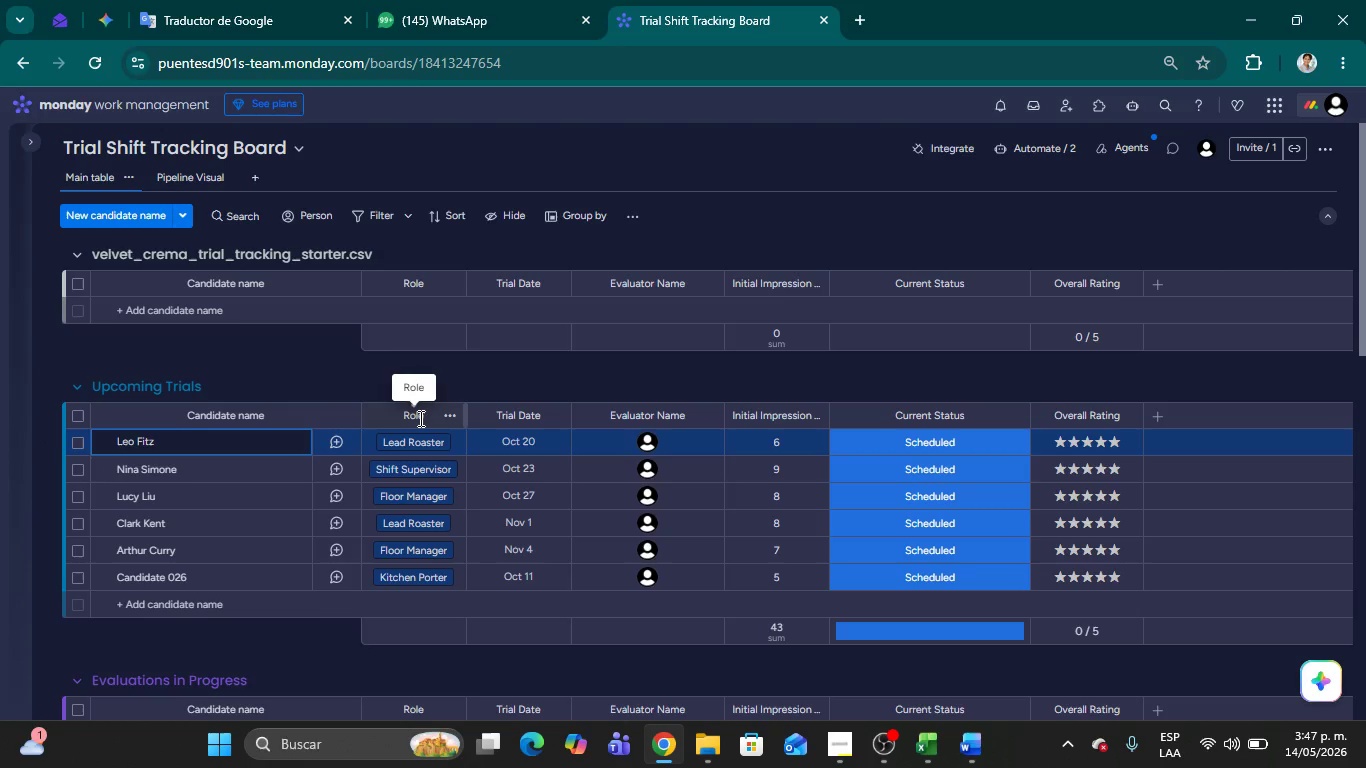 
left_click([418, 441])
 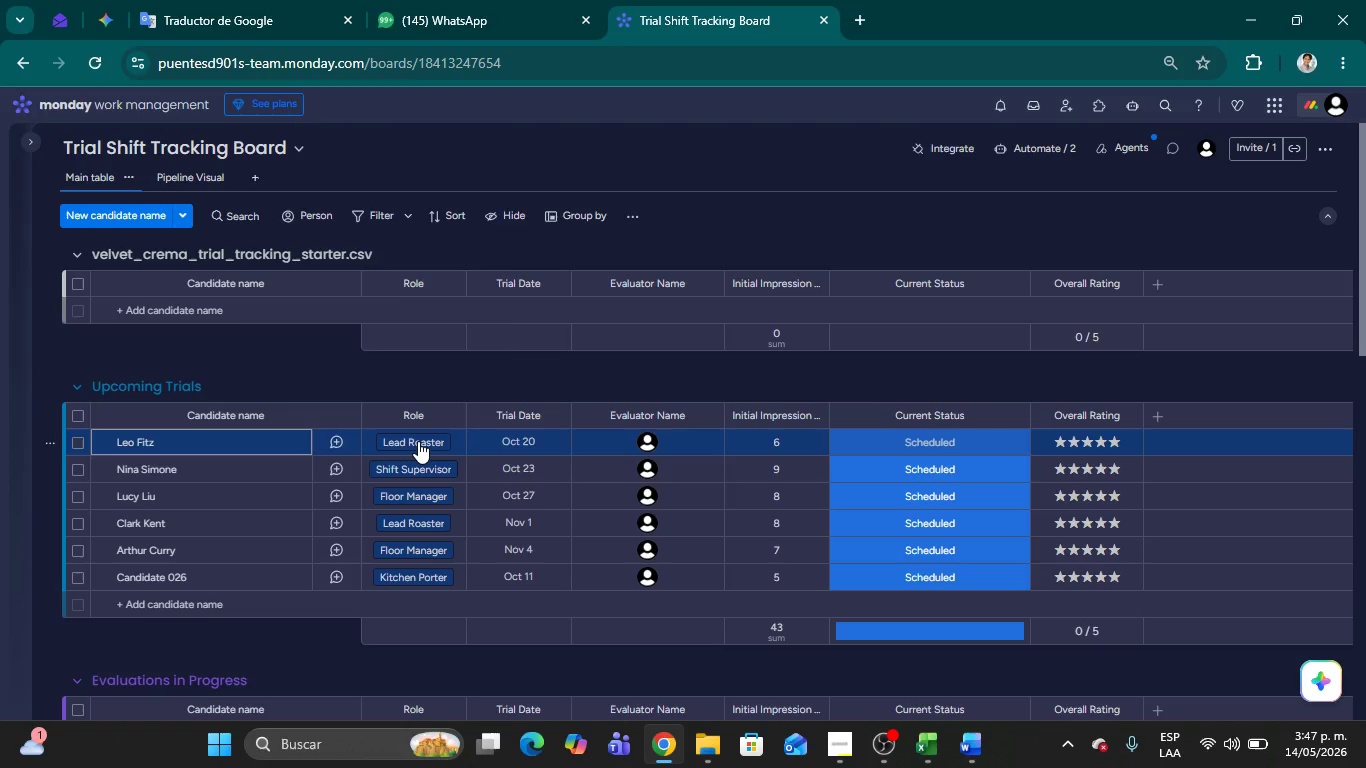 
mouse_move([406, 413])
 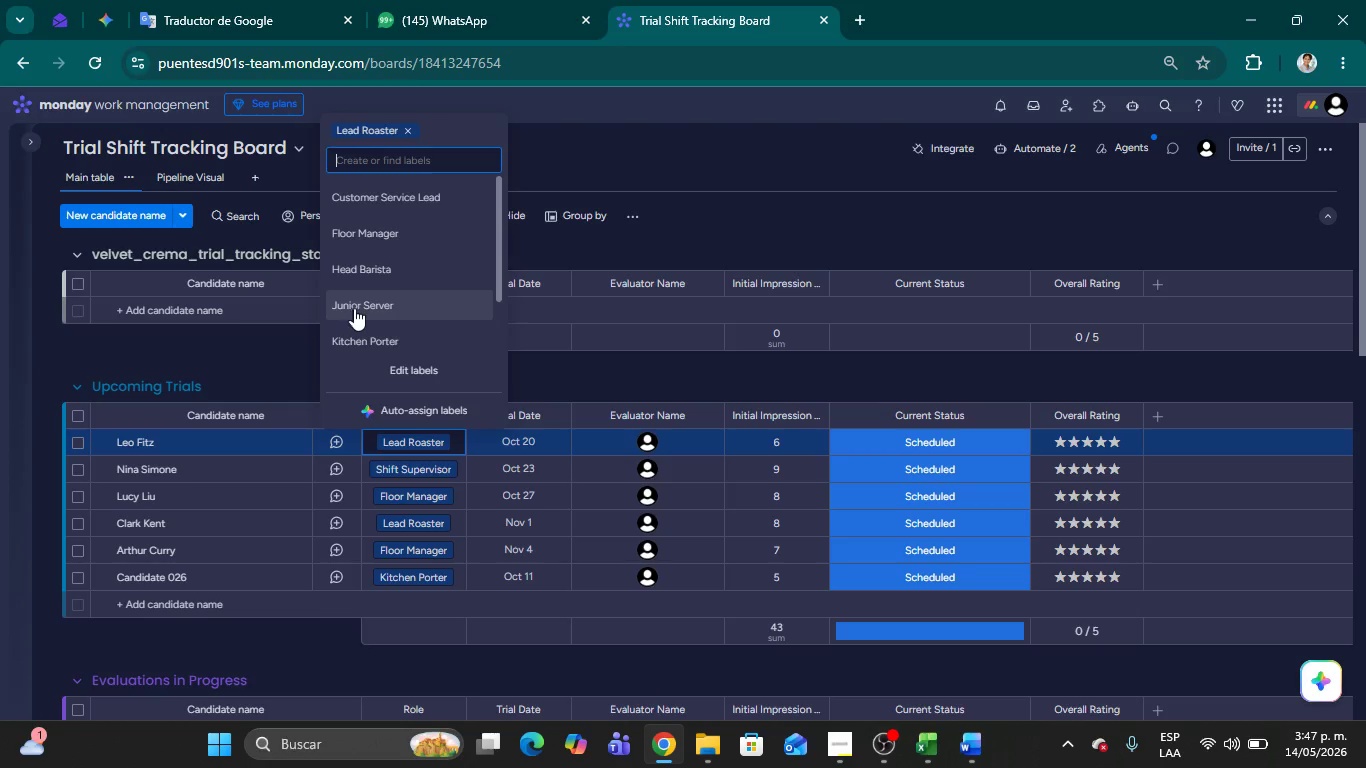 
scroll: coordinate [365, 333], scroll_direction: down, amount: 1.0
 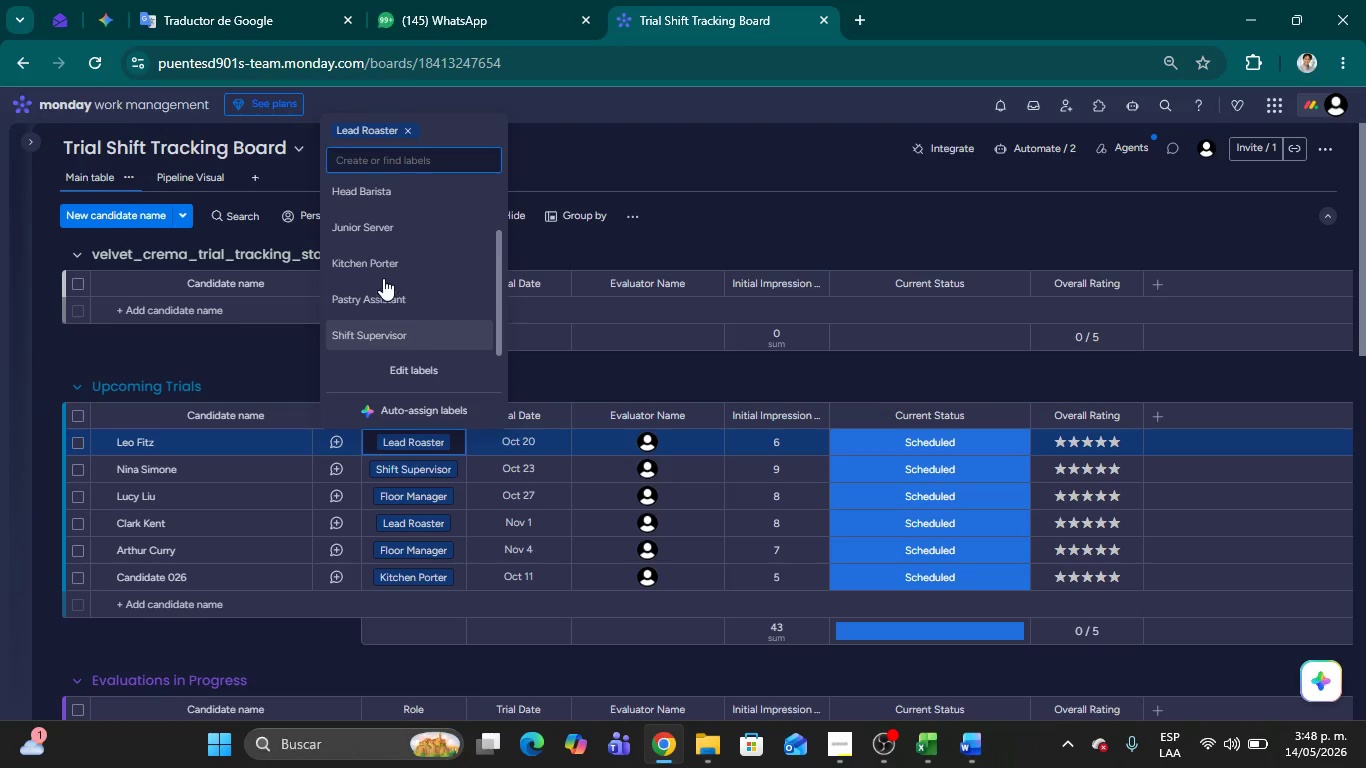 
left_click([531, 418])
 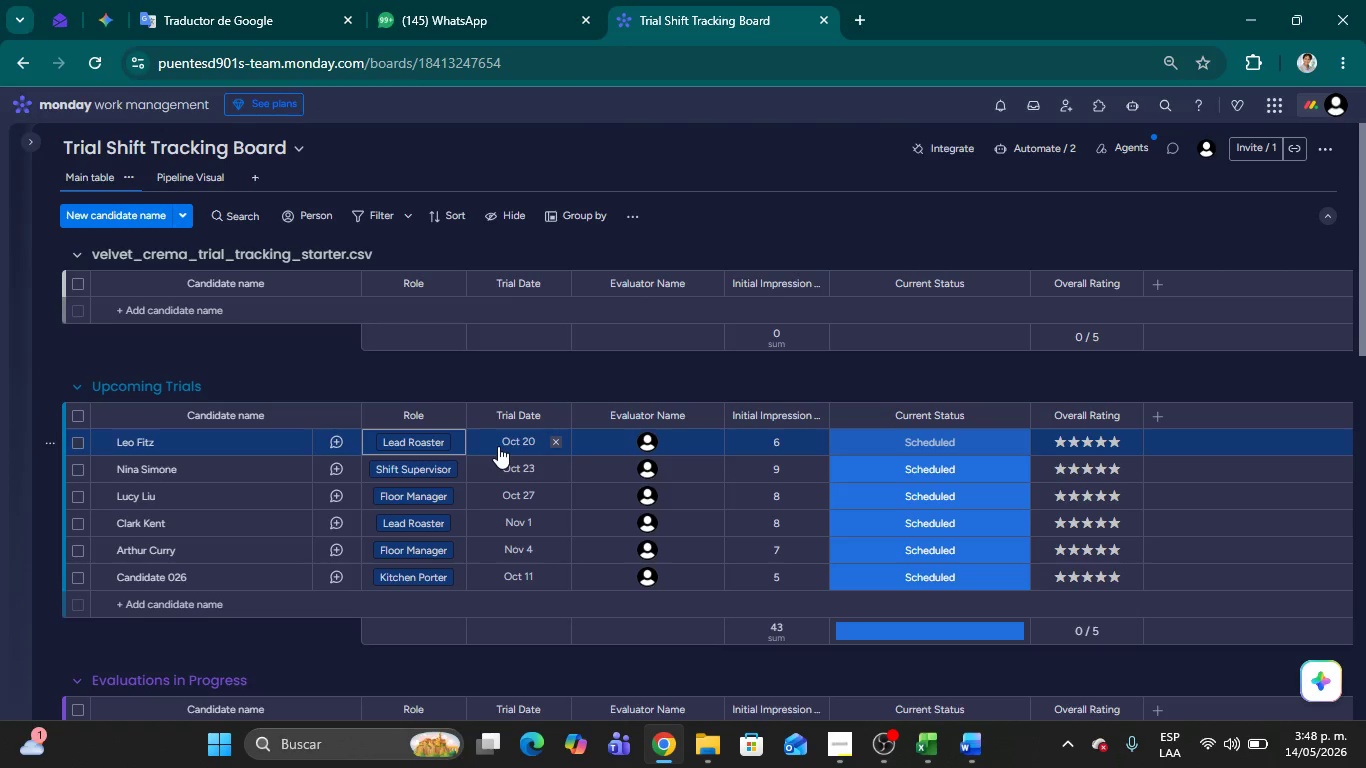 
scroll: coordinate [383, 278], scroll_direction: down, amount: 2.0
 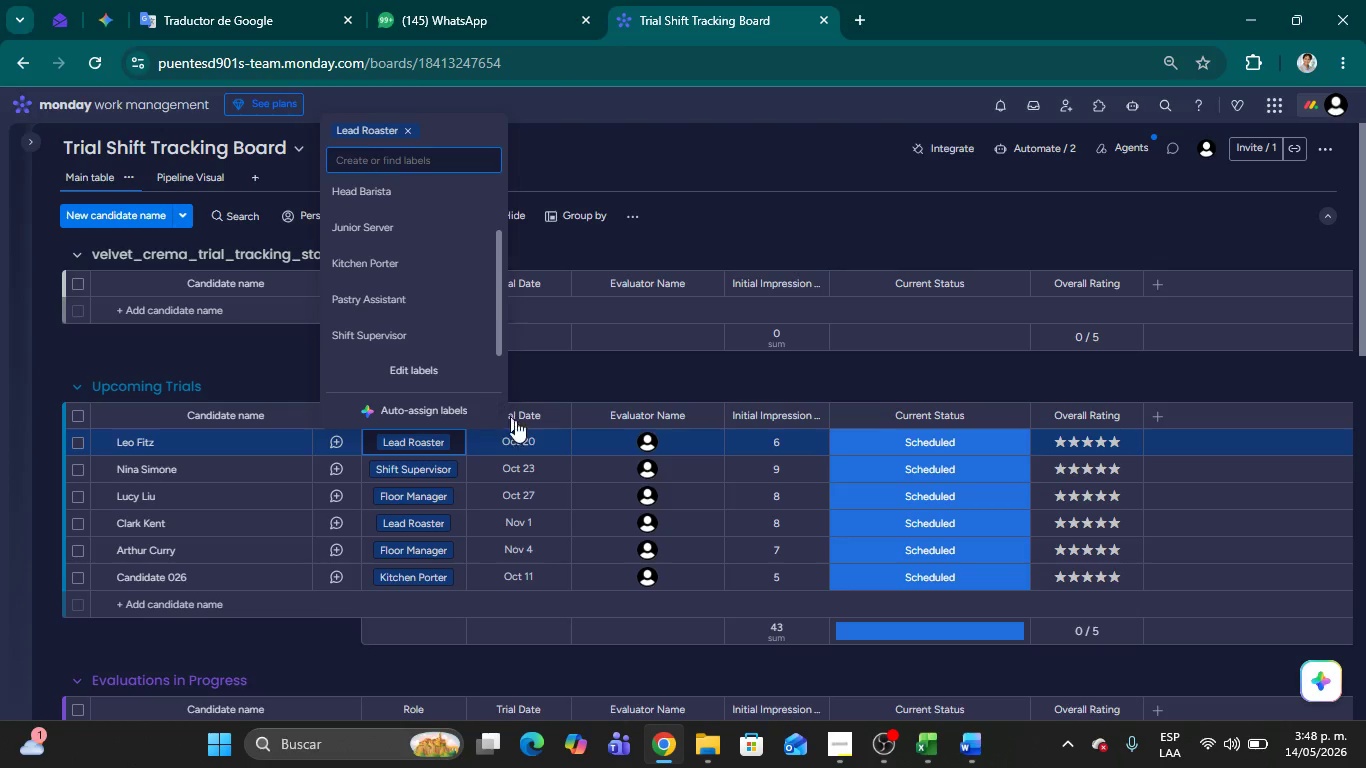 
left_click([506, 441])
 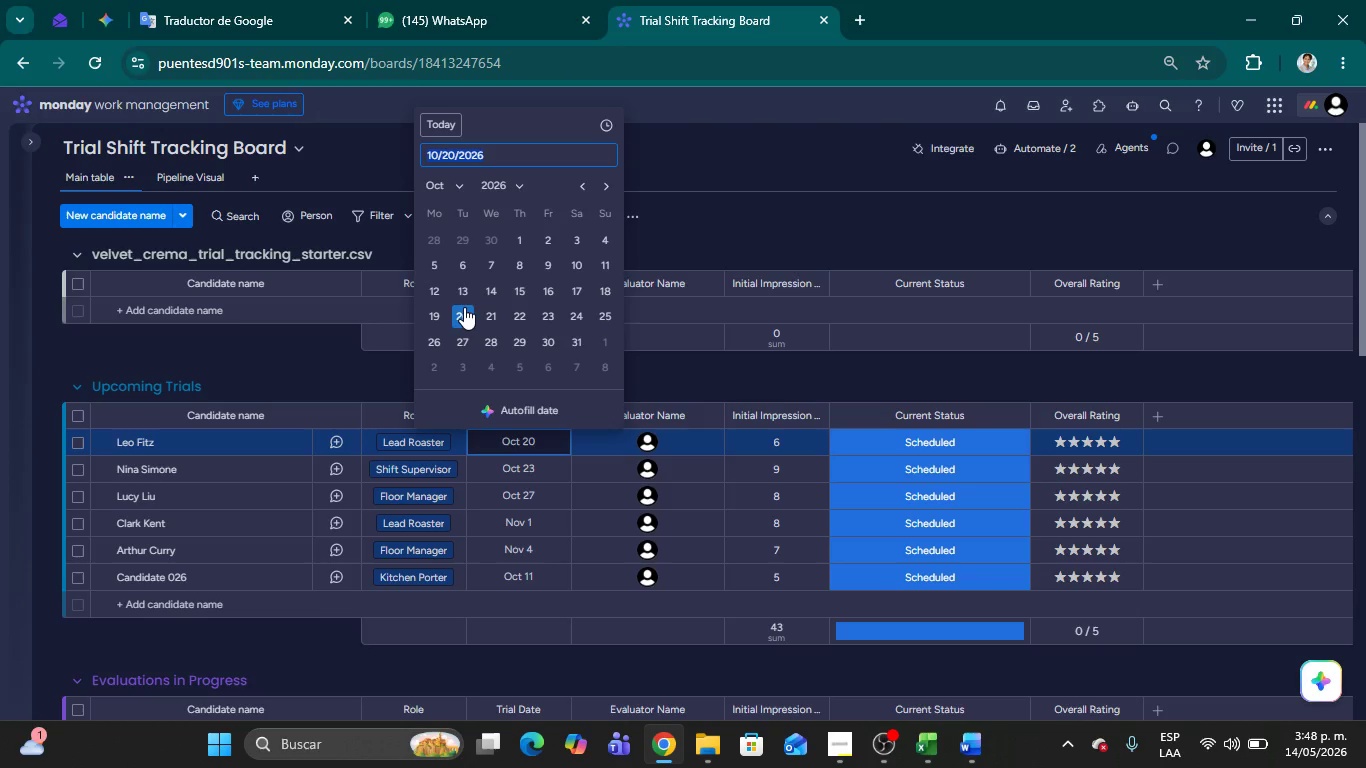 
left_click([456, 184])
 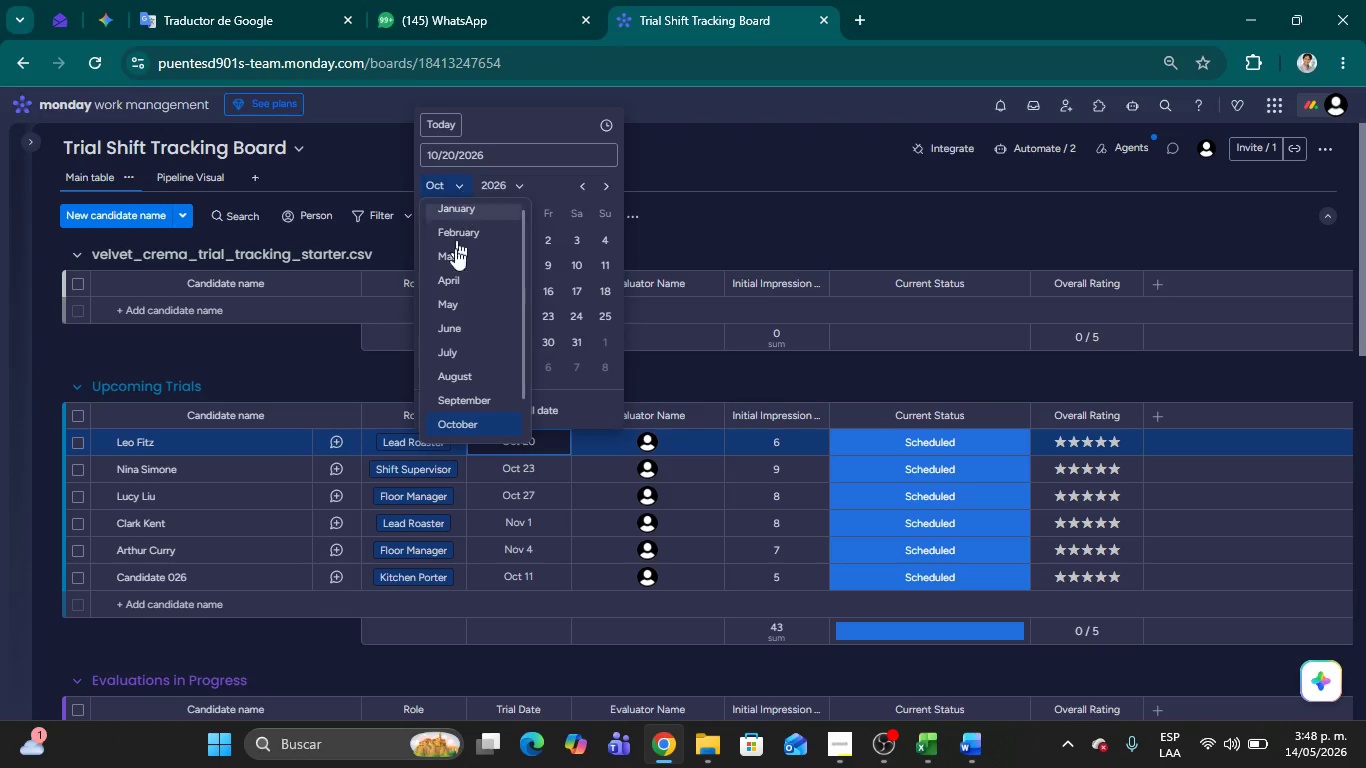 
left_click([521, 179])
 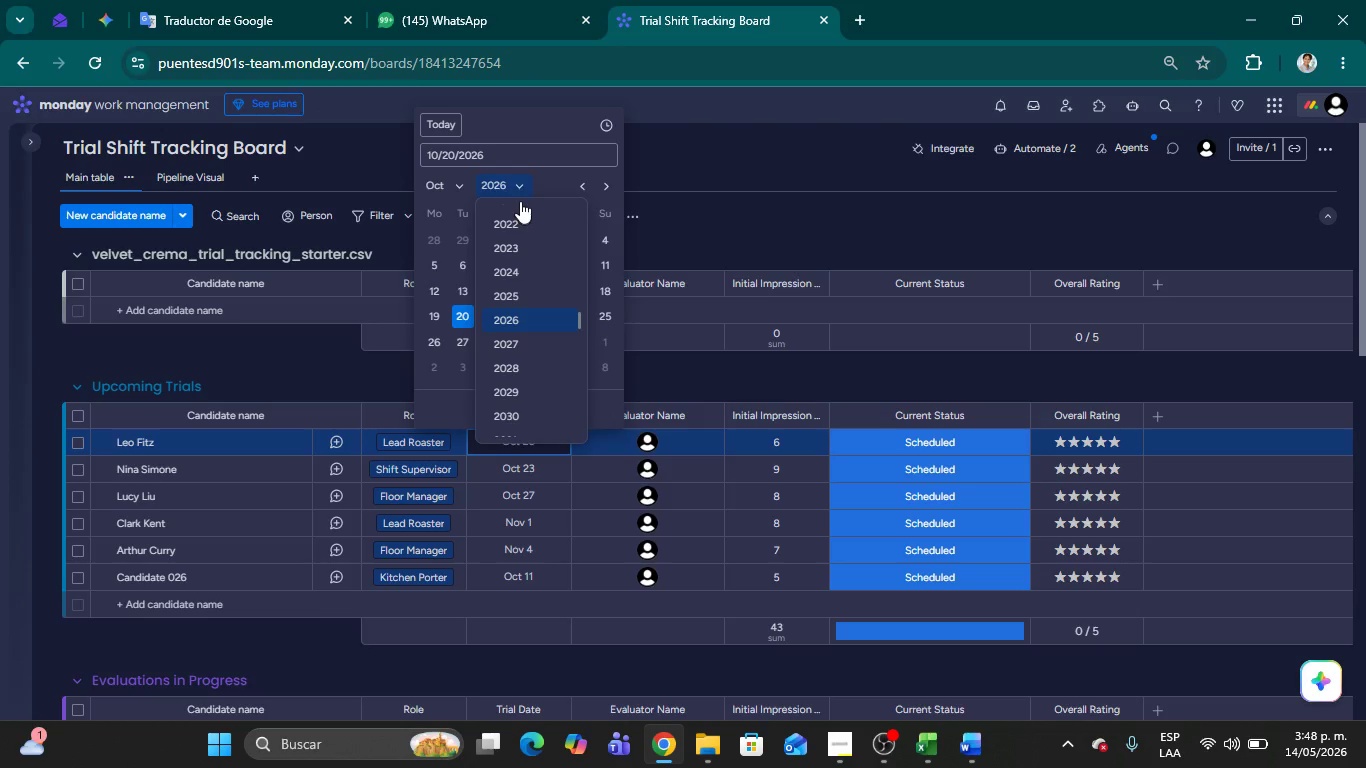 
scroll: coordinate [520, 244], scroll_direction: up, amount: 3.0
 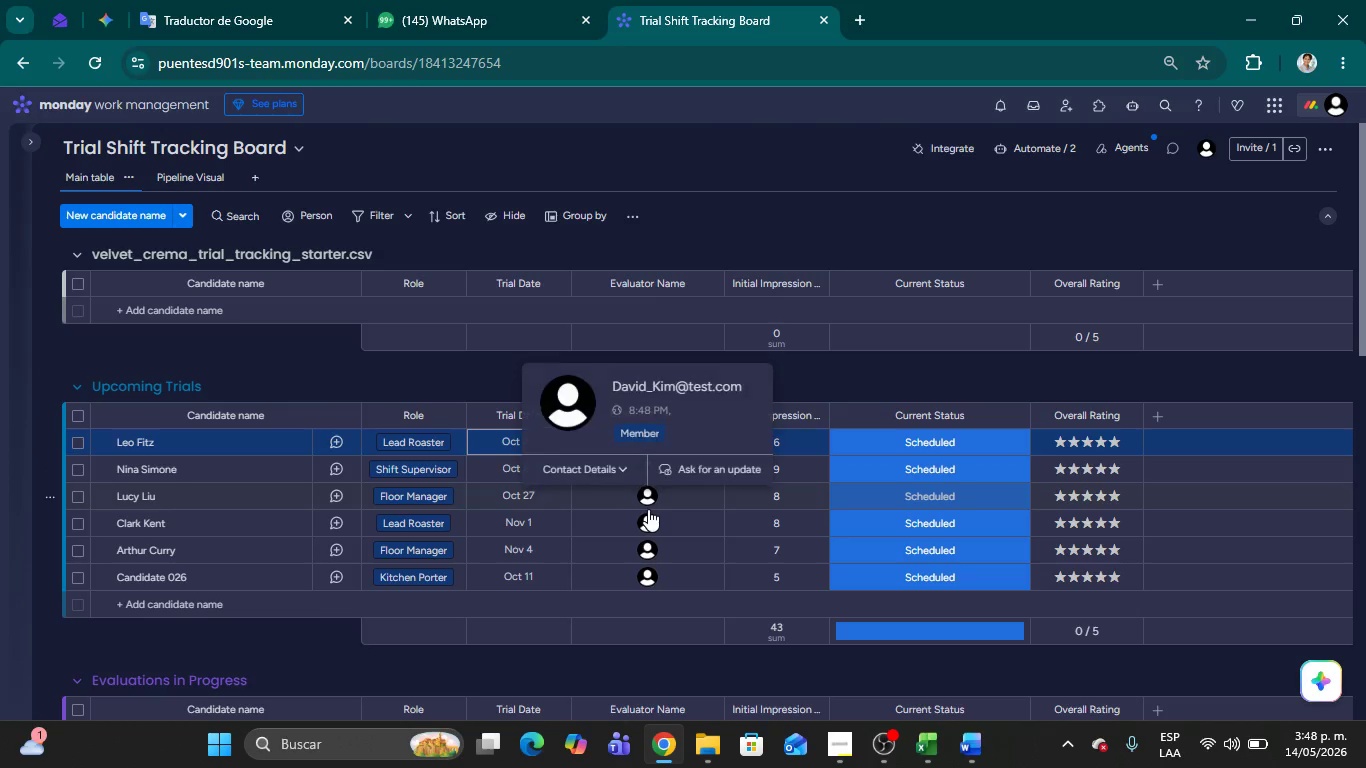 
wait(9.12)
 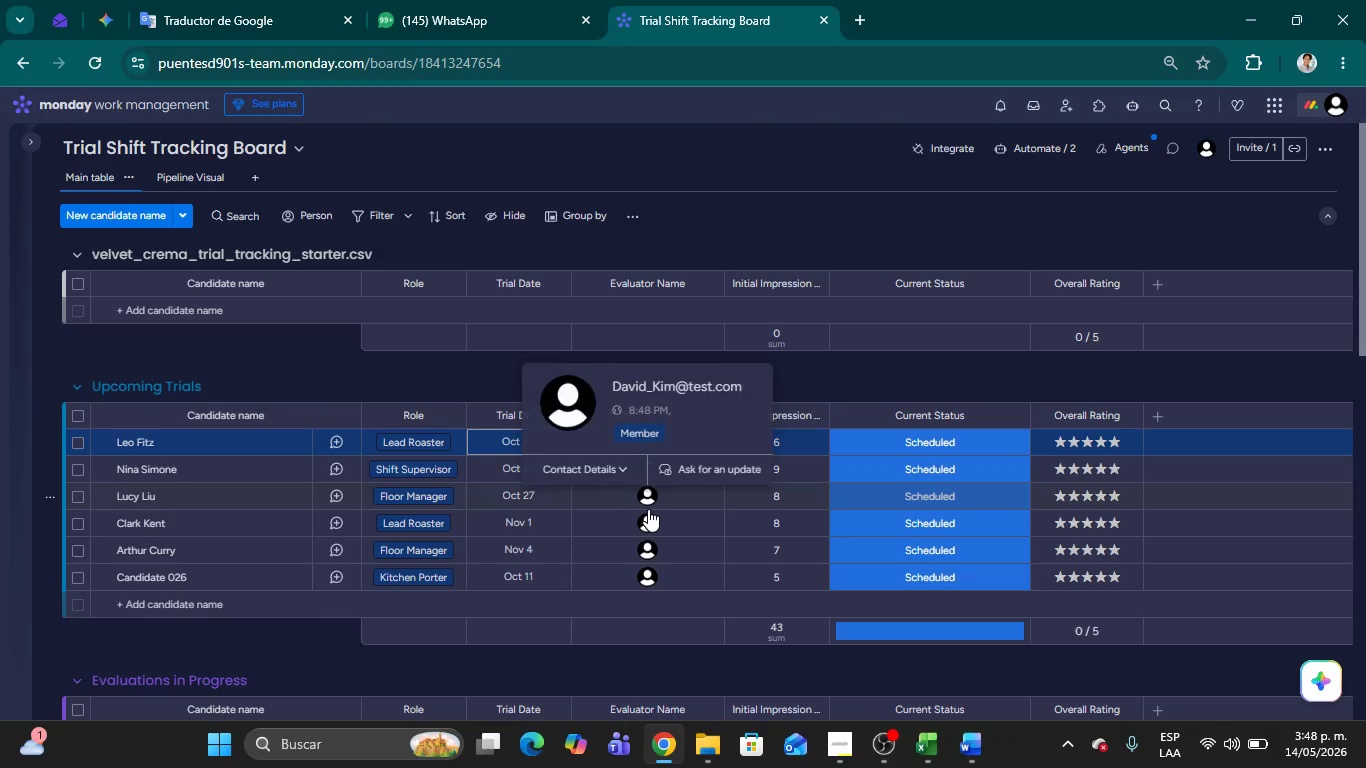 
left_click([646, 443])
 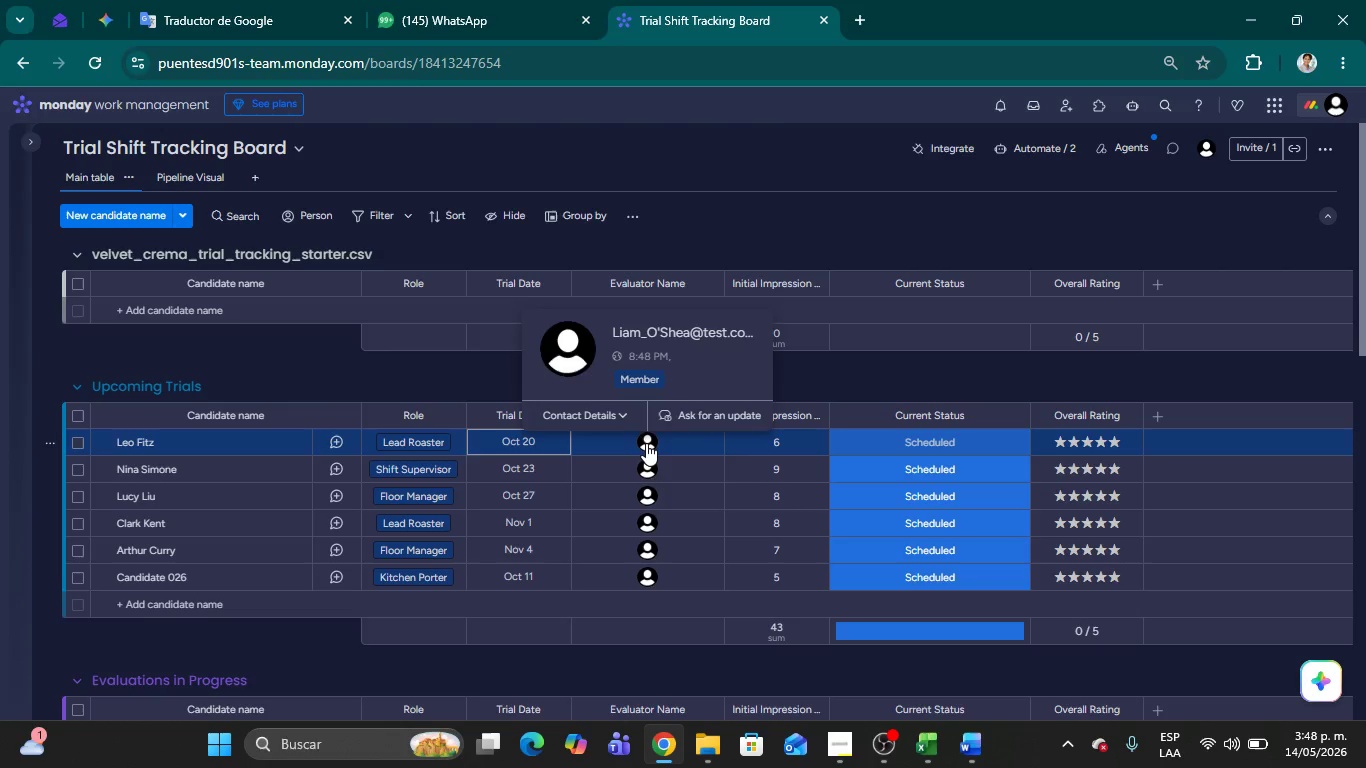 
mouse_move([655, 539])
 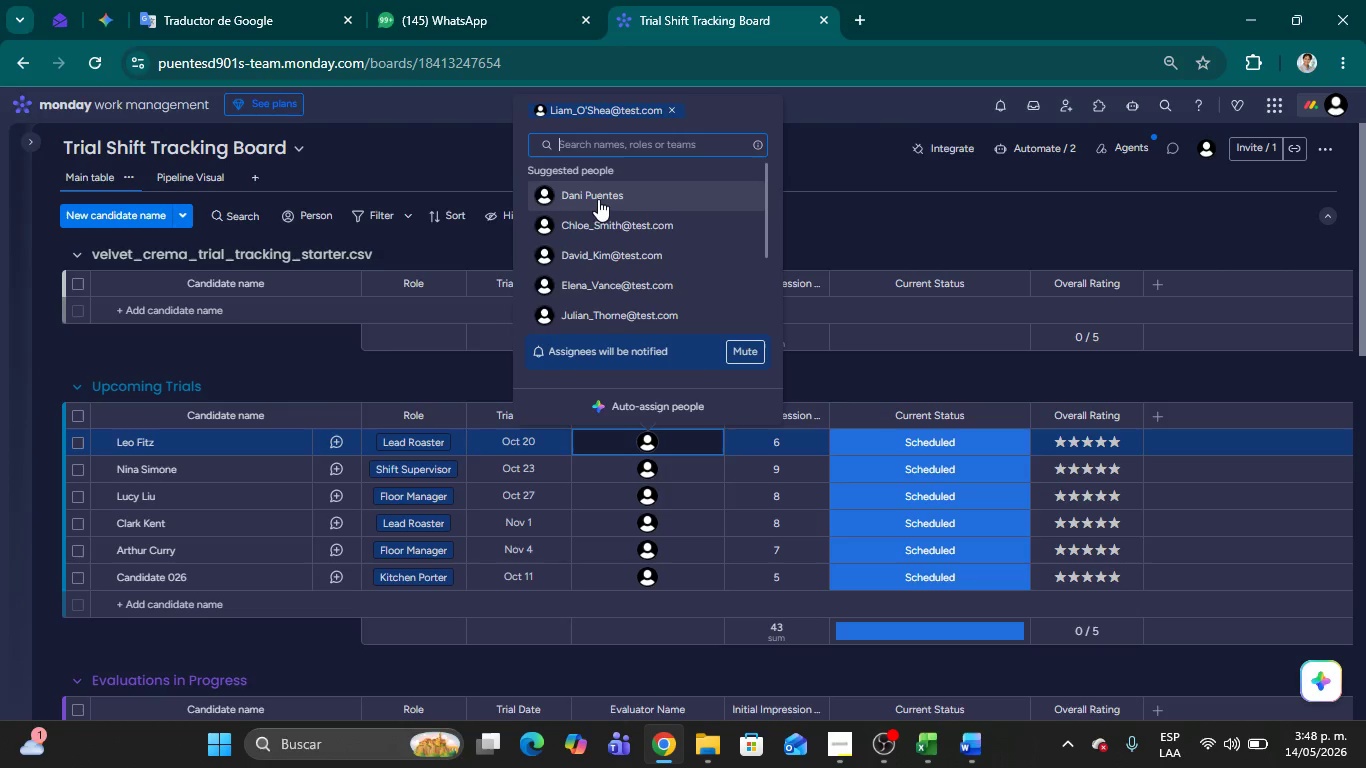 
scroll: coordinate [606, 221], scroll_direction: down, amount: 1.0
 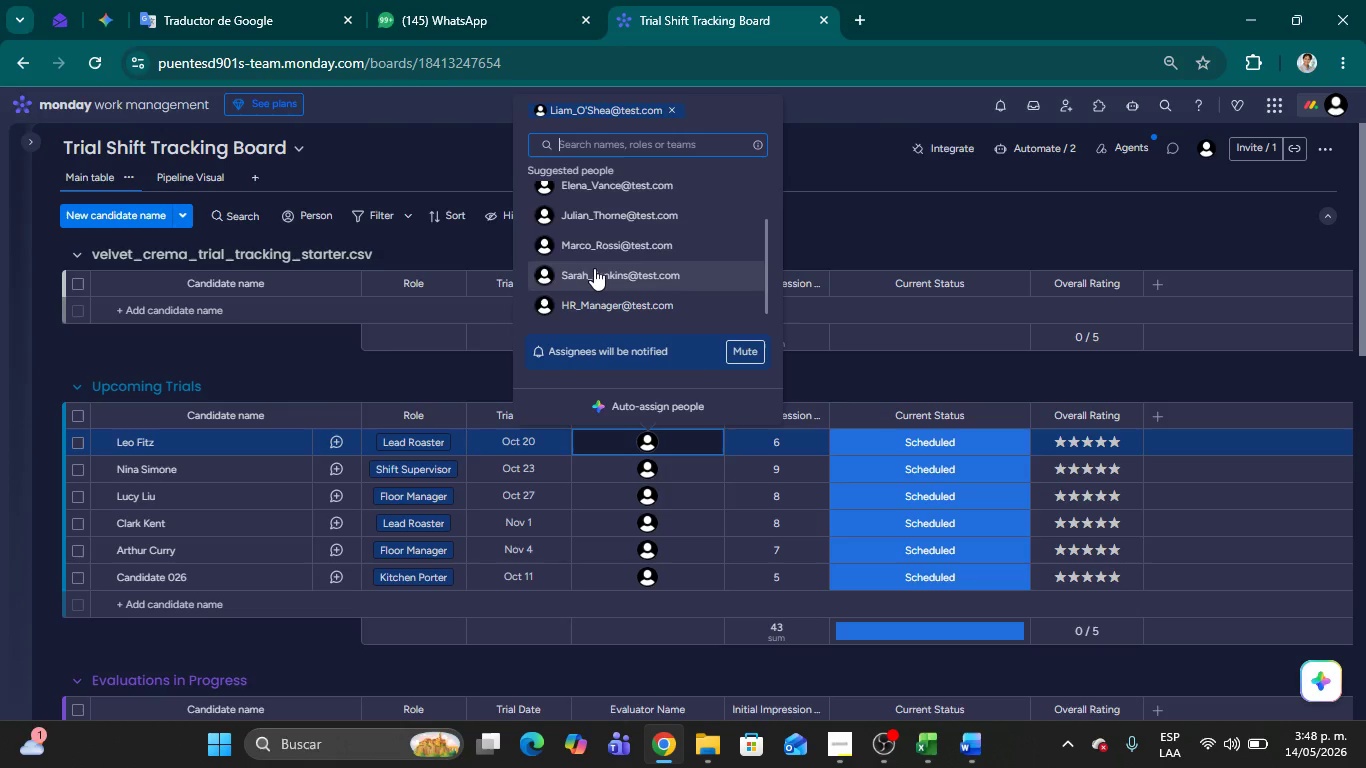 
left_click([868, 362])
 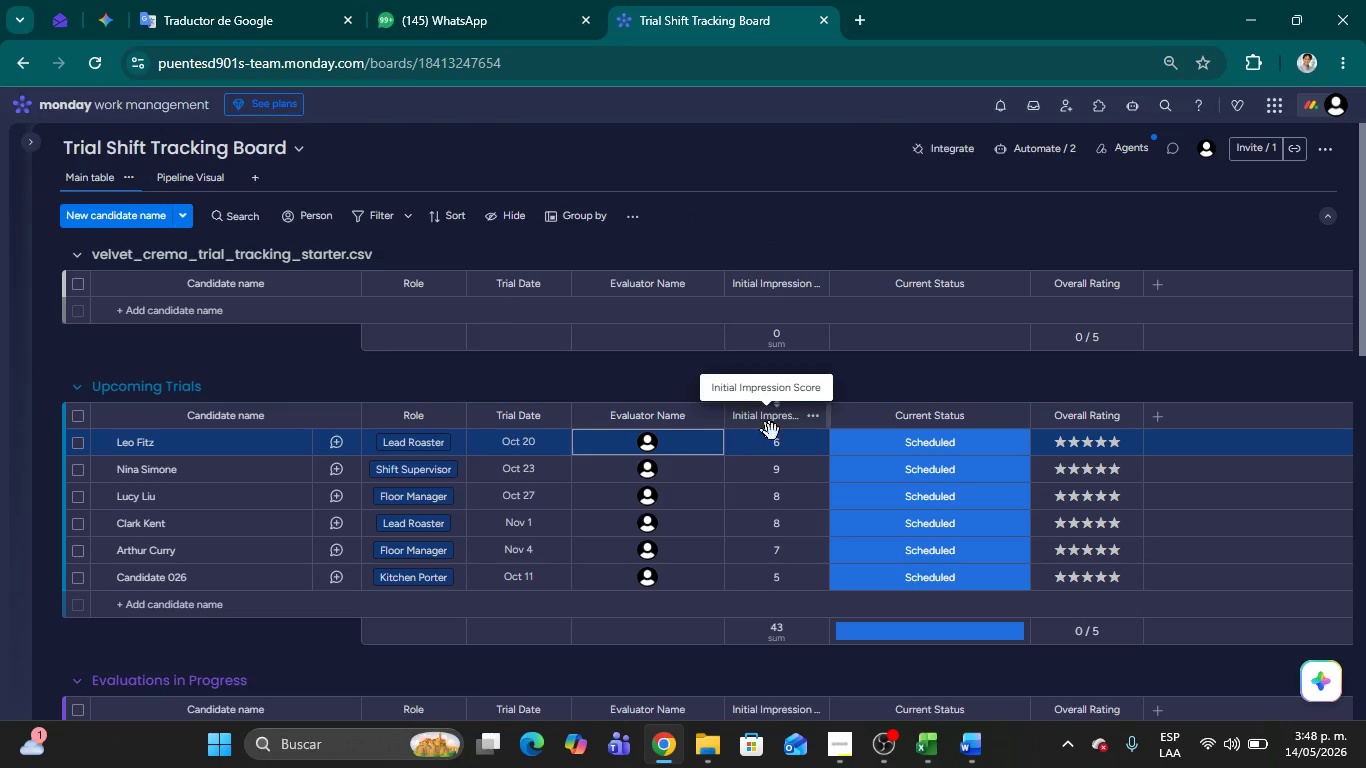 
scroll: coordinate [595, 250], scroll_direction: down, amount: 1.0
 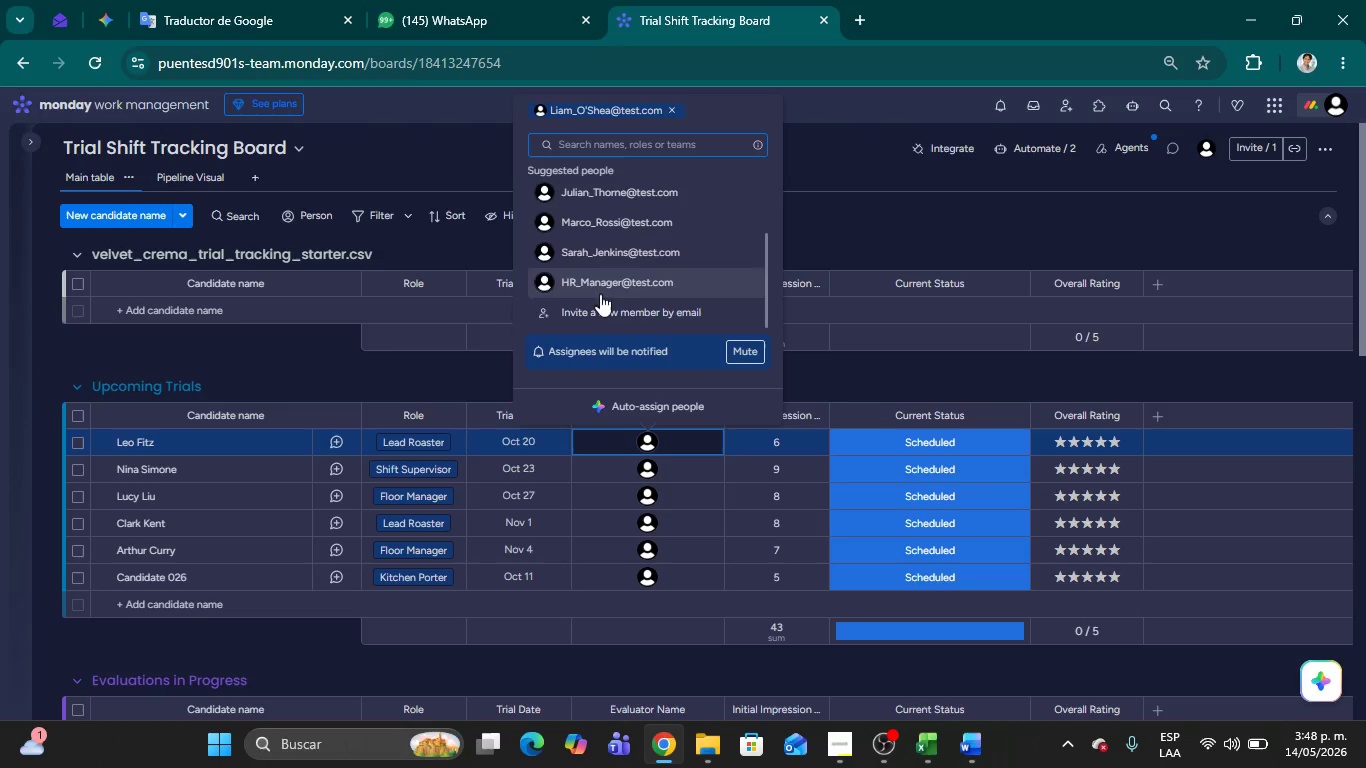 
scroll: coordinate [600, 273], scroll_direction: up, amount: 1.0
 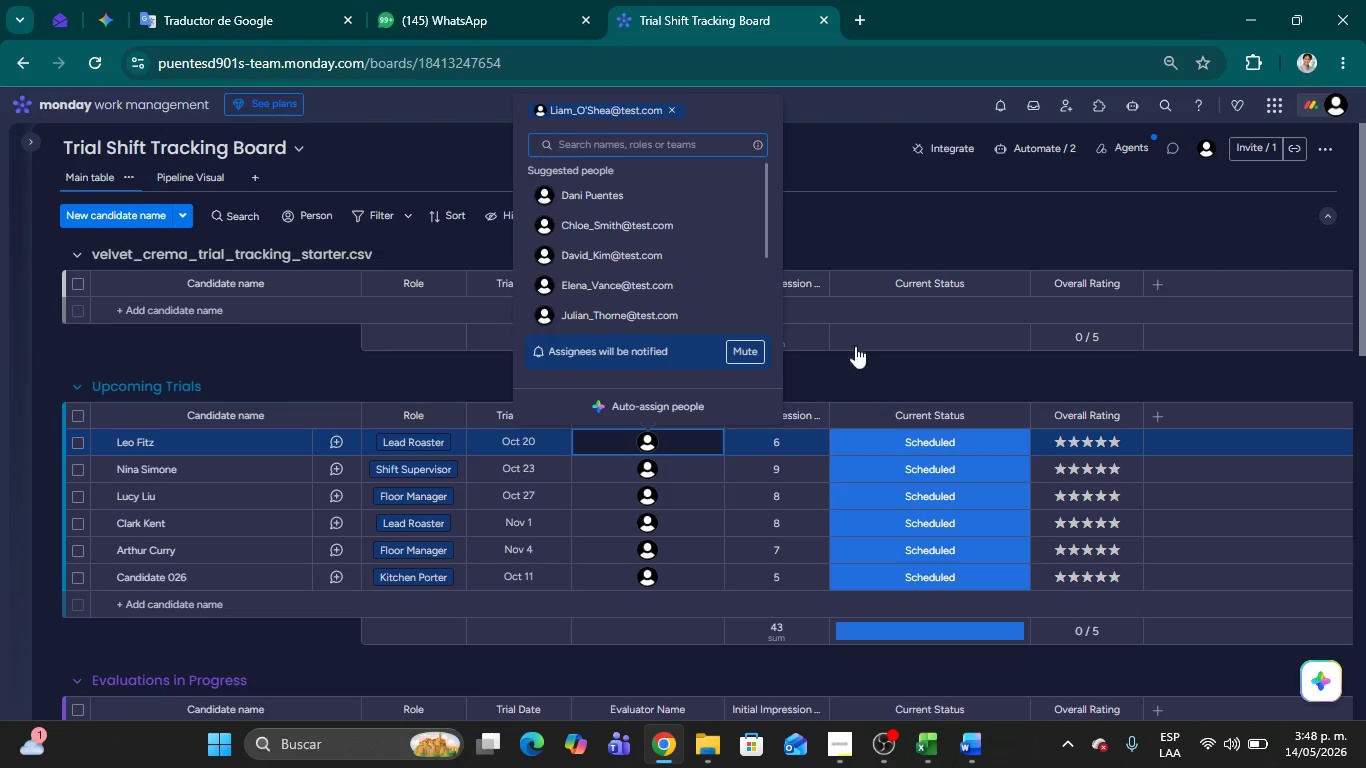 
left_click([776, 439])
 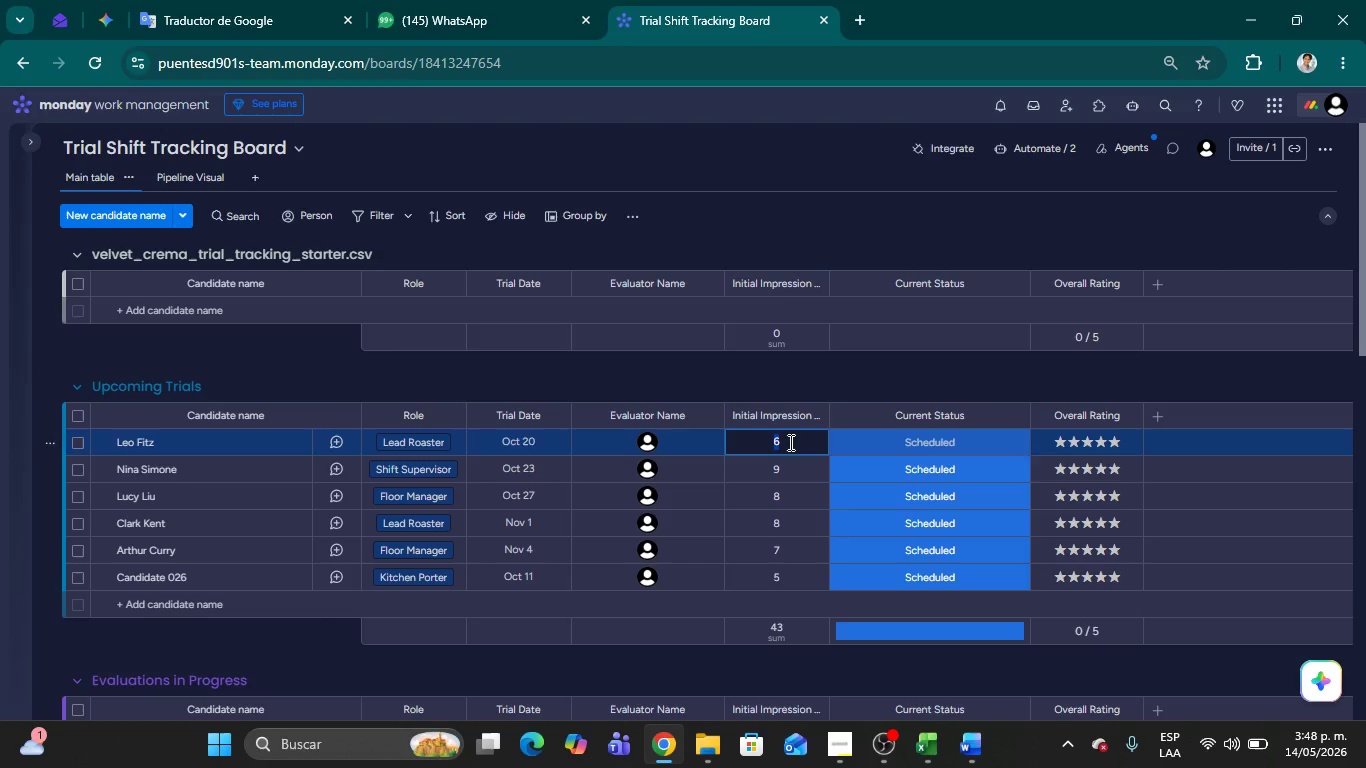 
left_click([859, 374])
 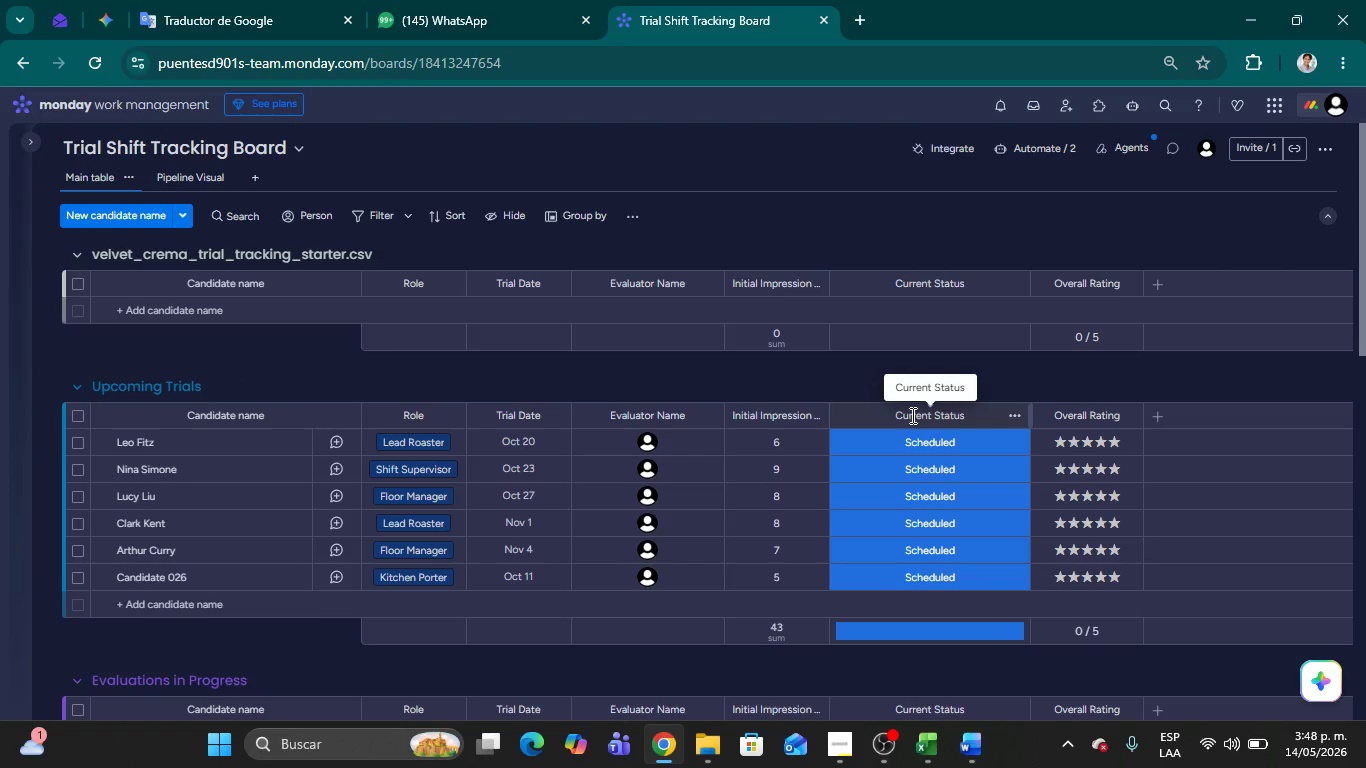 
left_click([913, 440])
 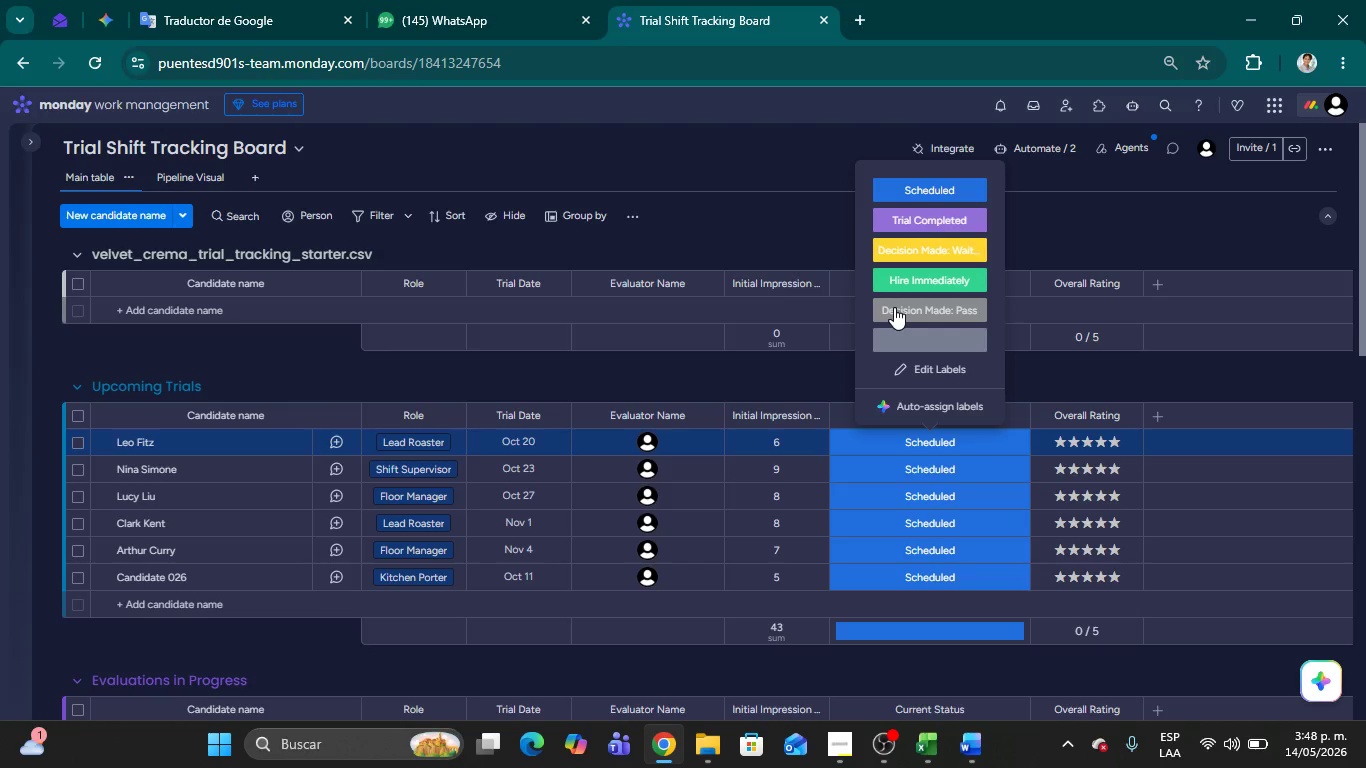 
wait(12.42)
 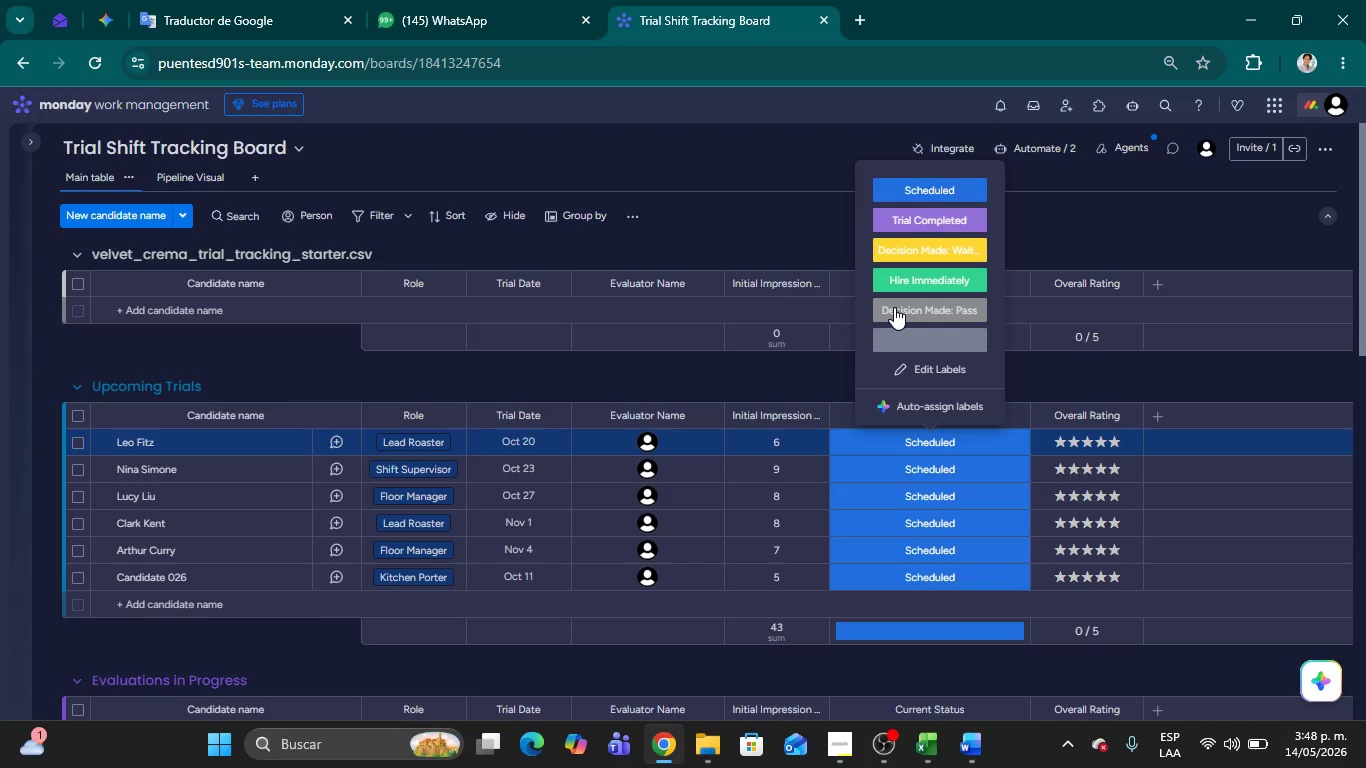 
left_click([1130, 373])
 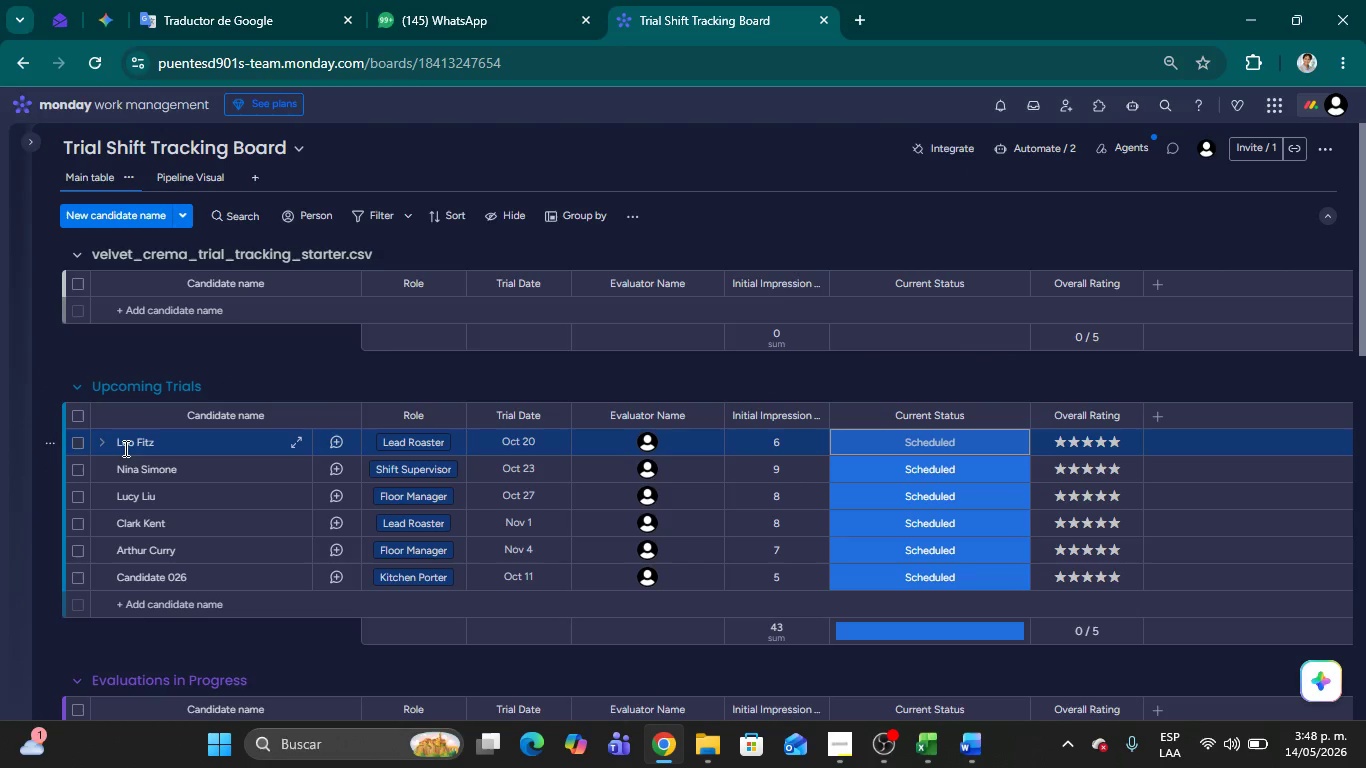 
wait(6.0)
 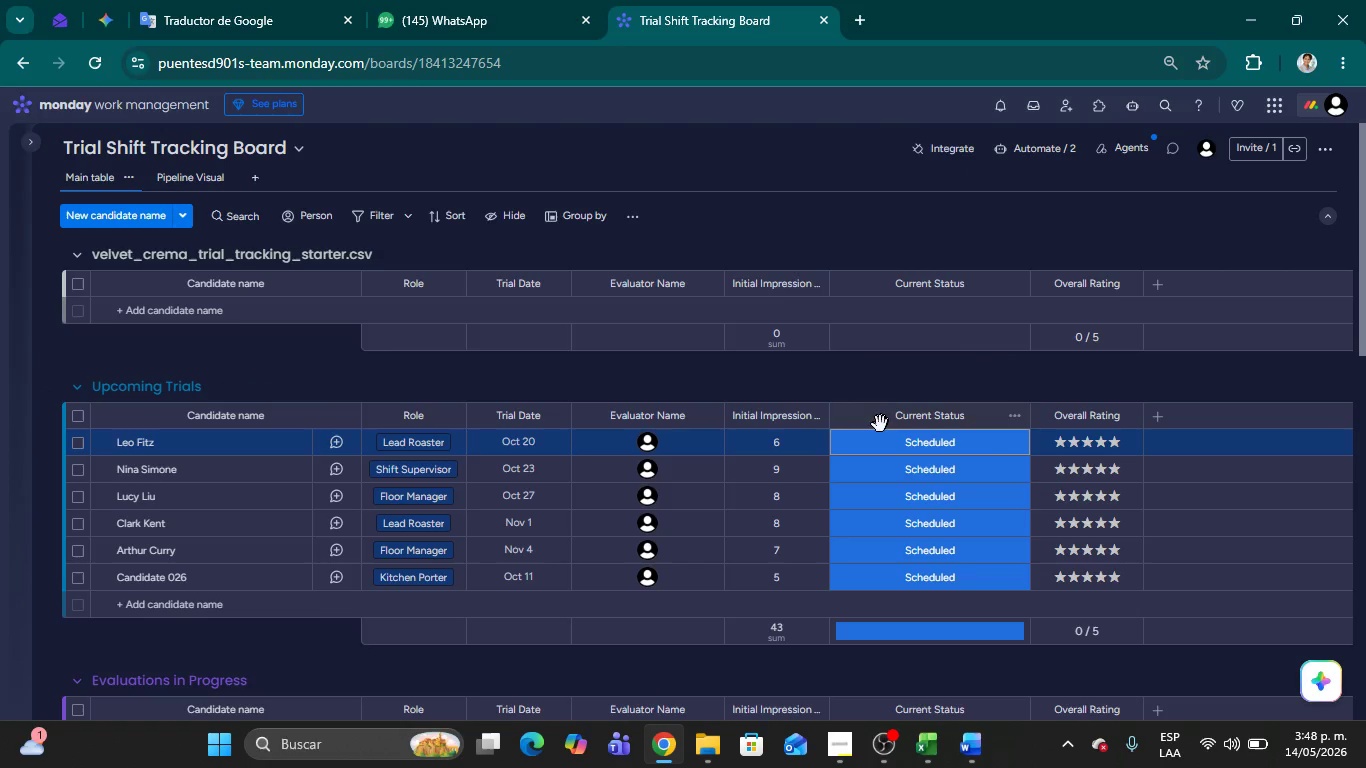 
left_click([880, 443])
 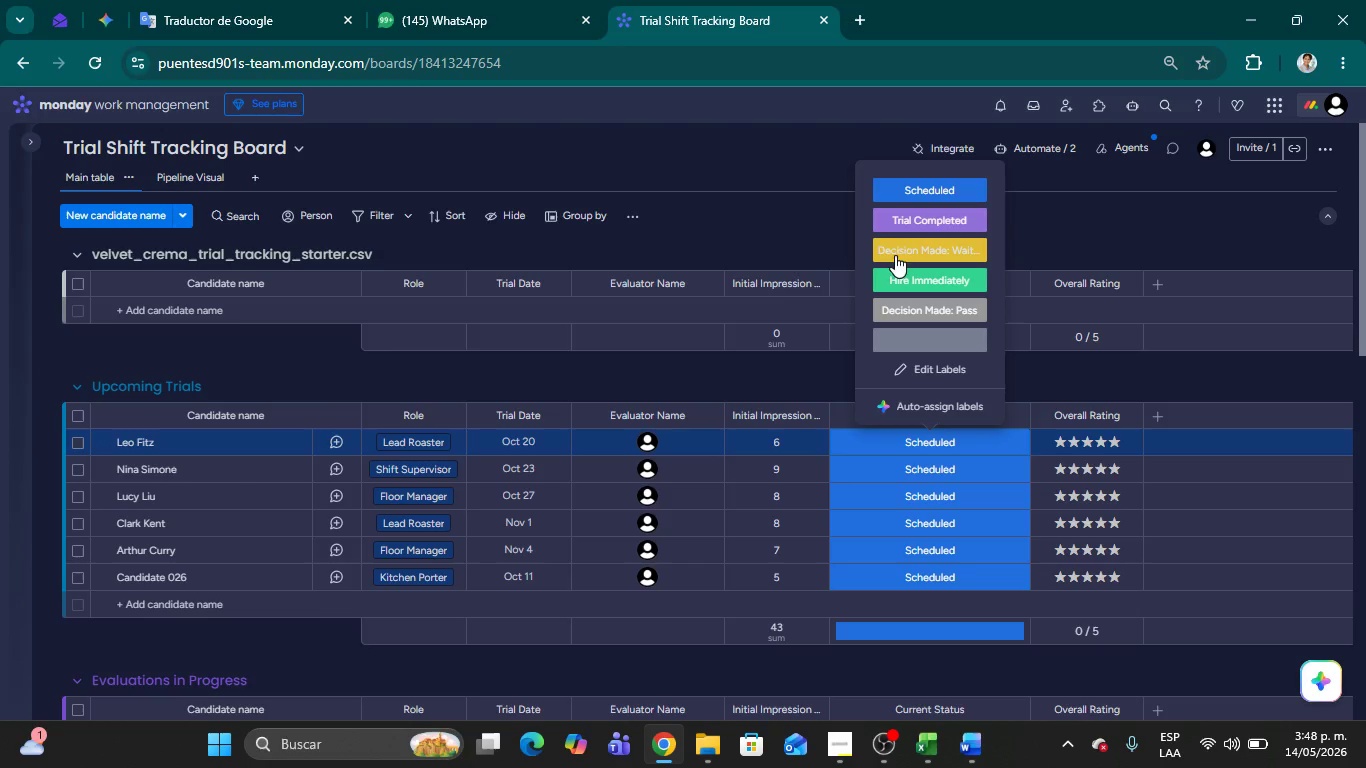 
left_click([895, 219])
 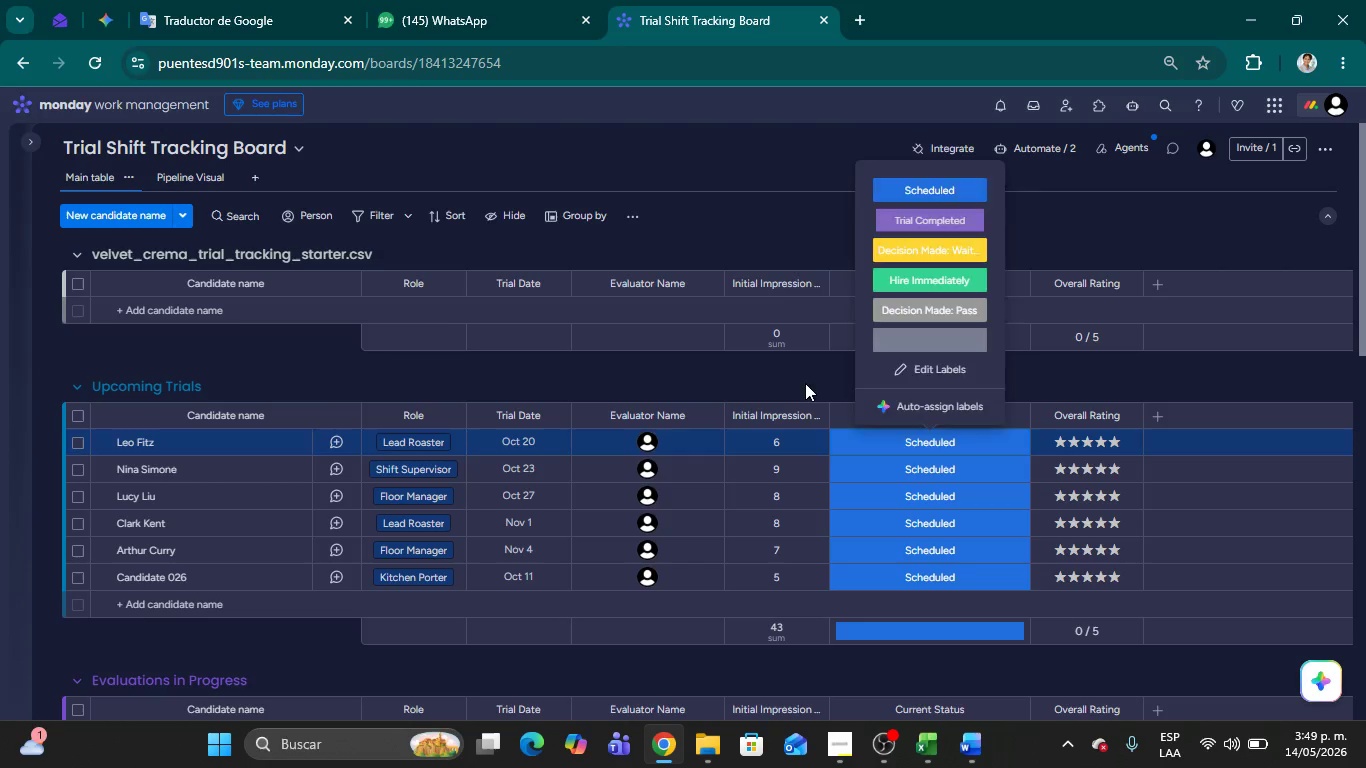 
left_click([794, 381])
 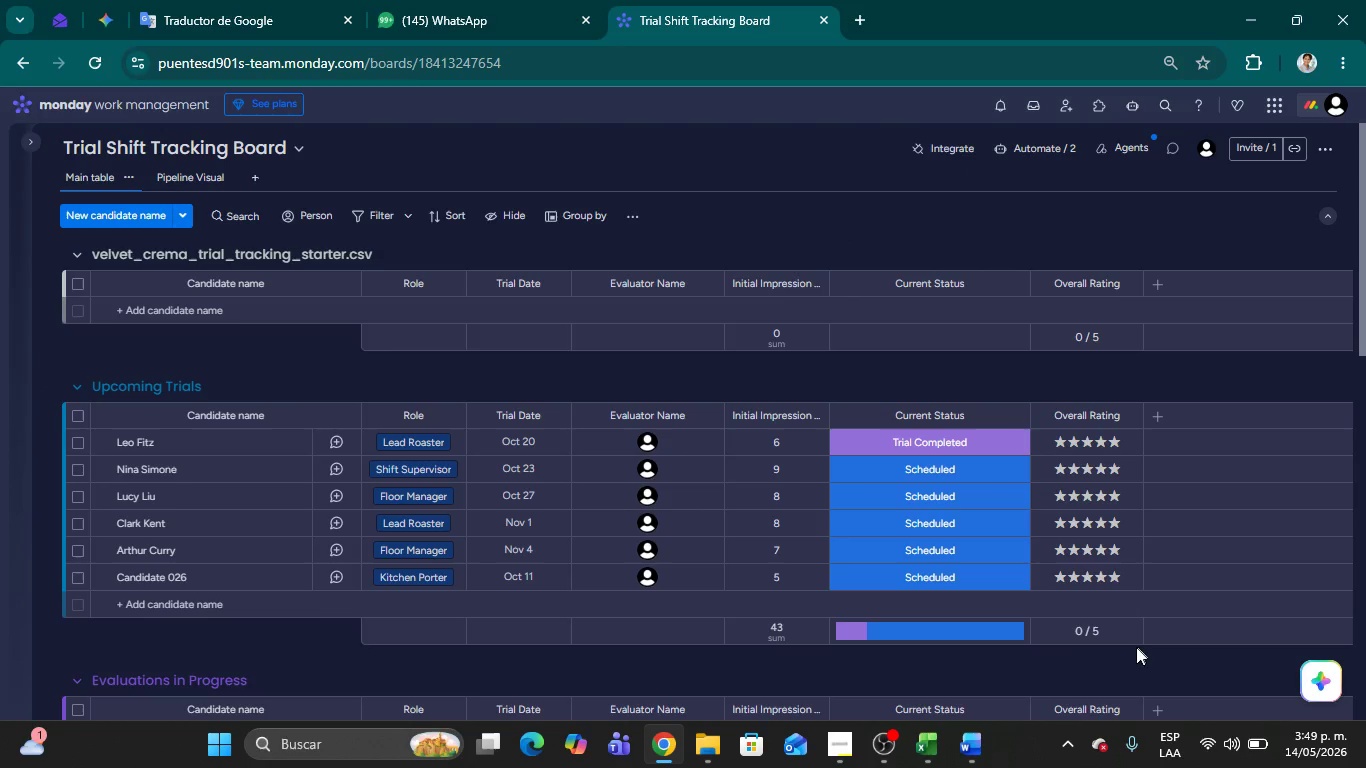 
left_click([821, 671])
 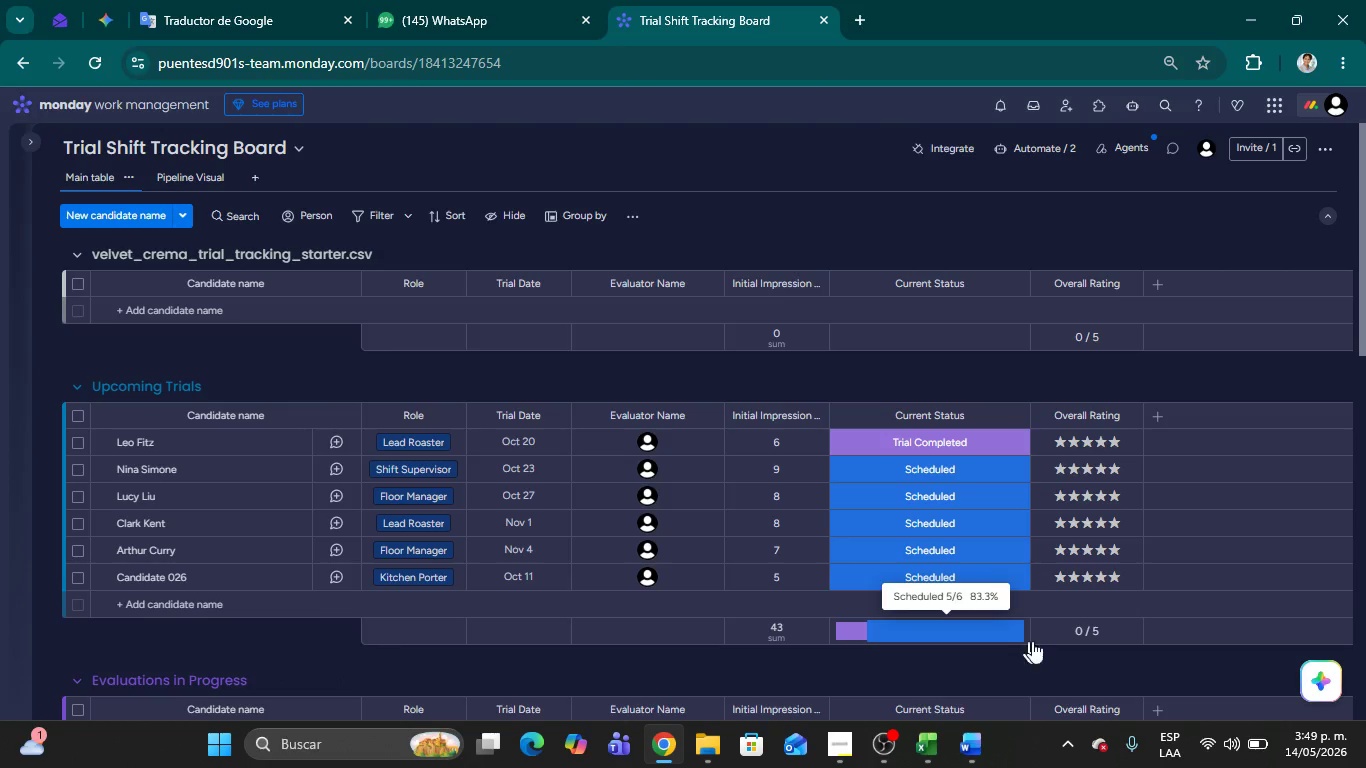 
left_click([809, 381])
 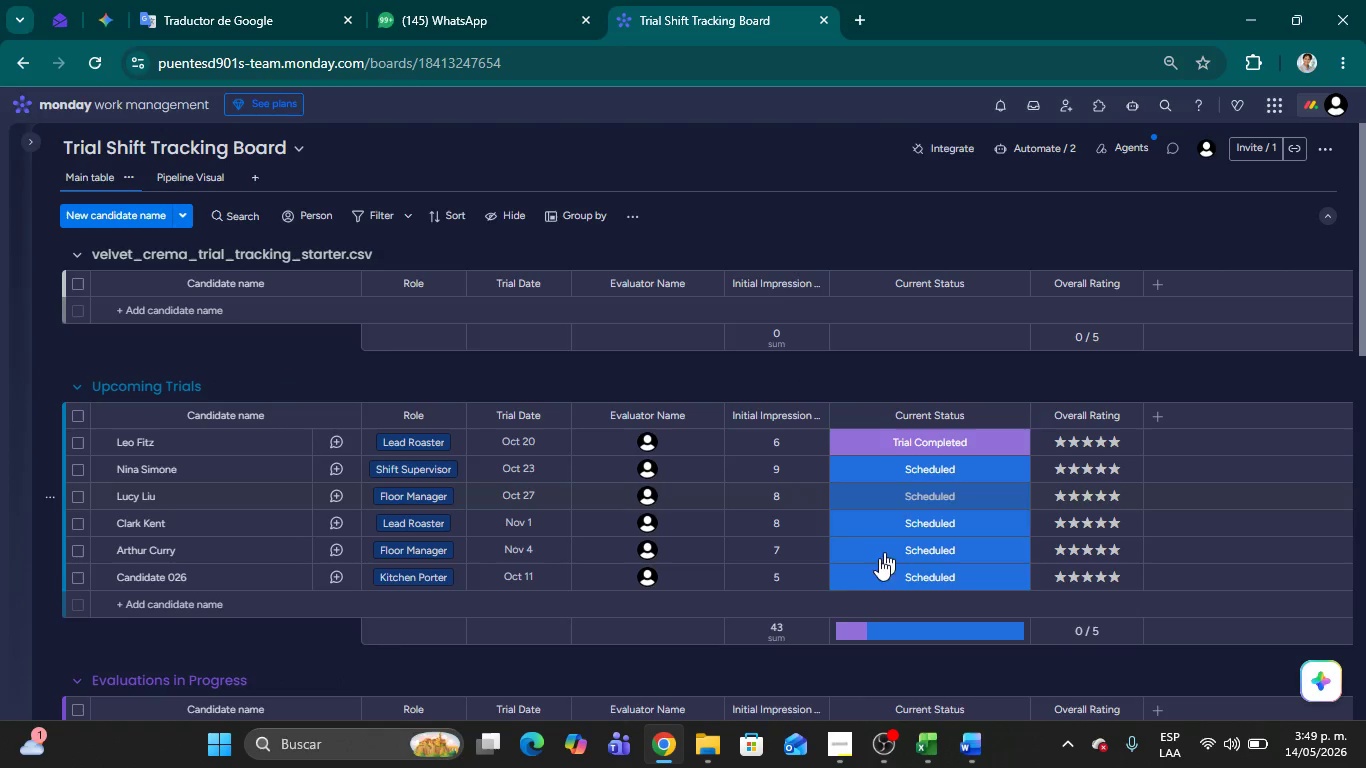 
scroll: coordinate [948, 451], scroll_direction: down, amount: 4.0
 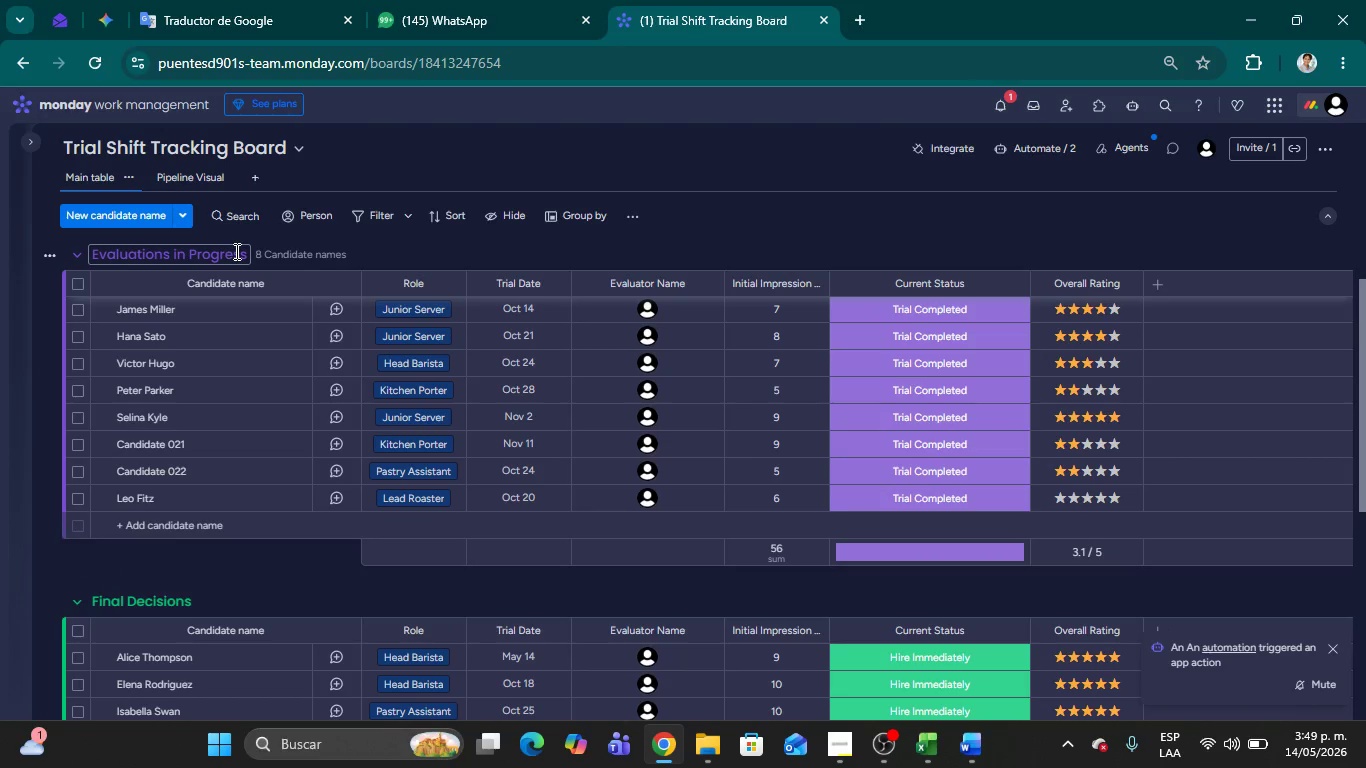 
left_click([1010, 101])
 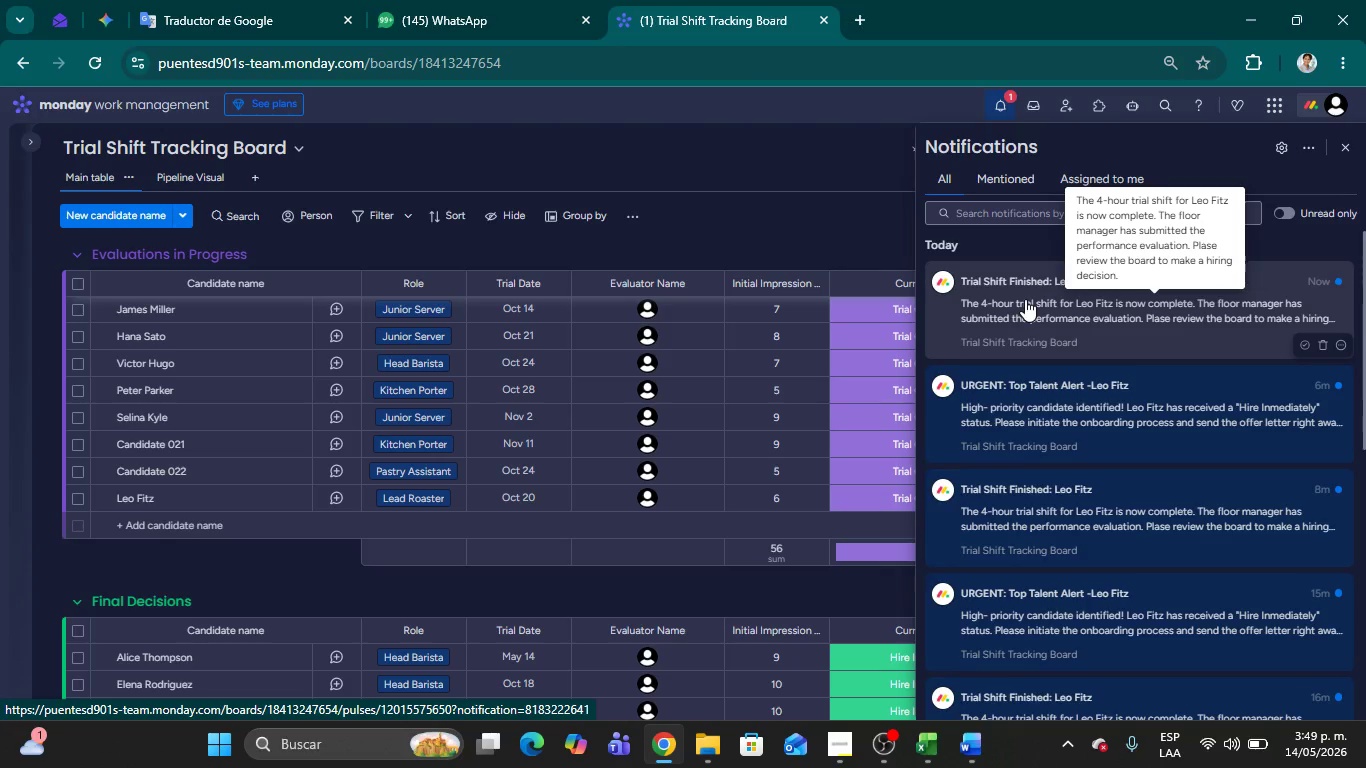 
wait(9.95)
 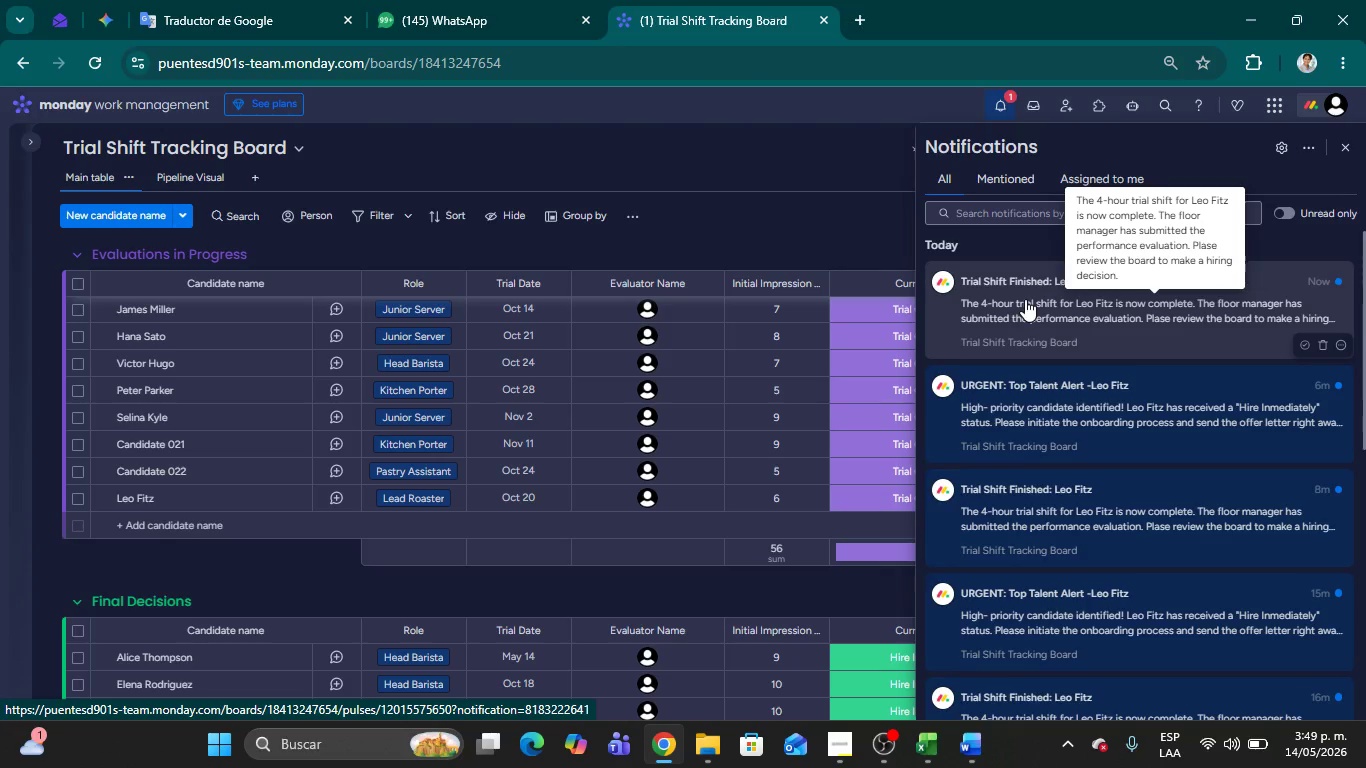 
left_click([830, 228])
 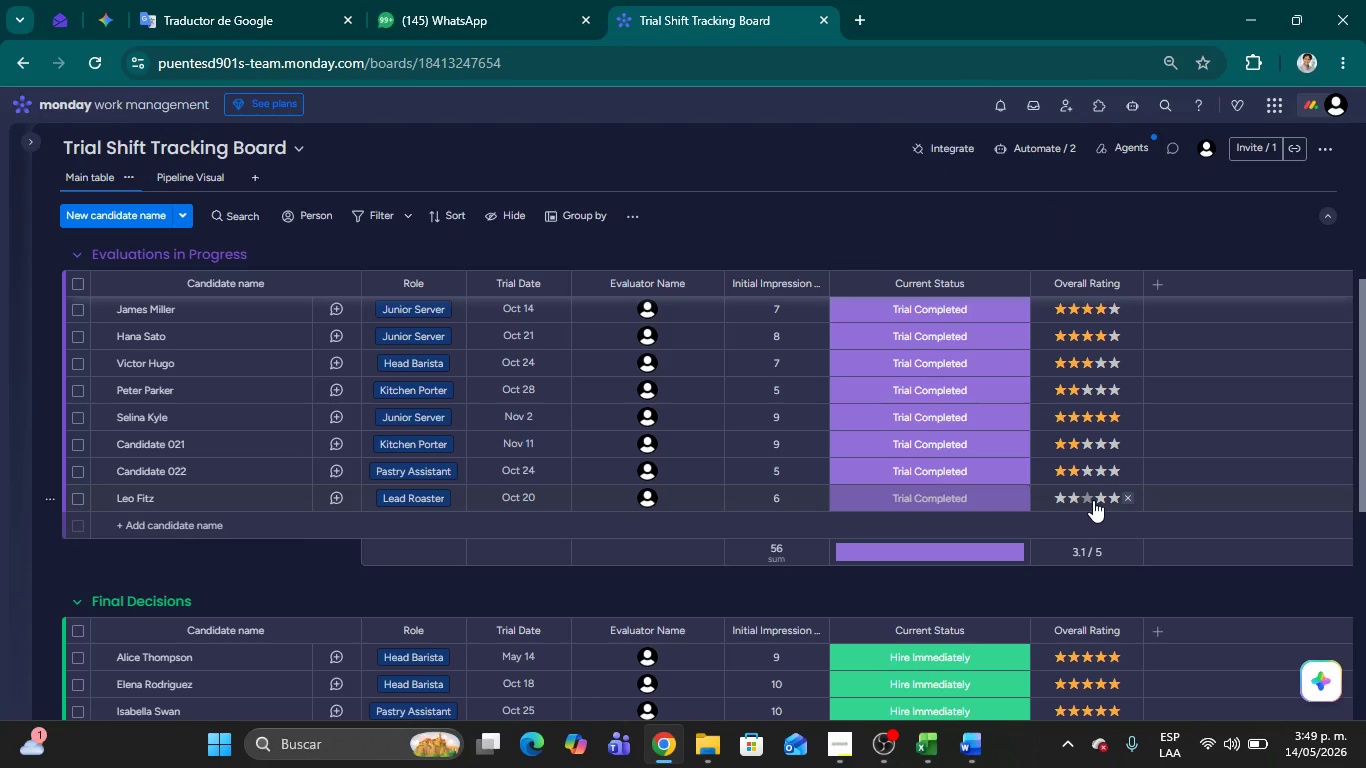 
left_click([1090, 499])
 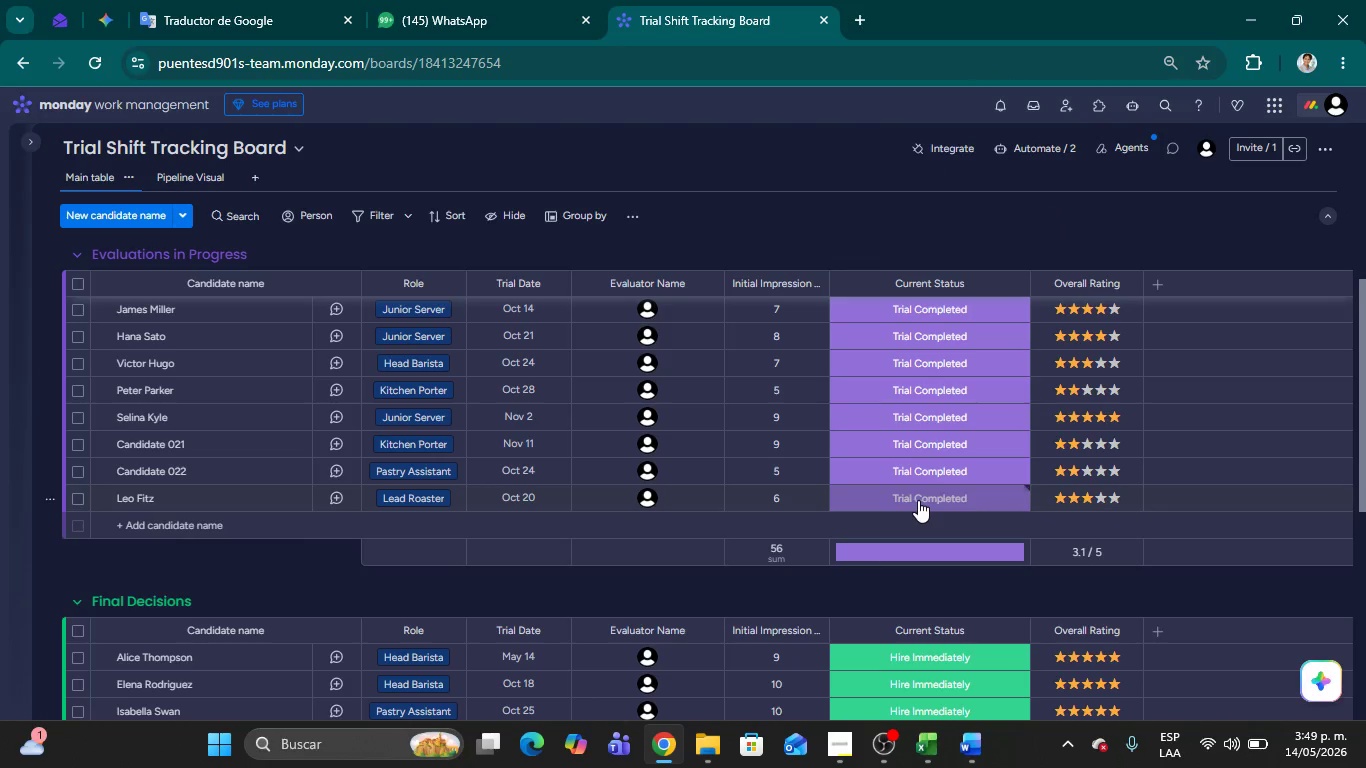 
left_click([918, 500])
 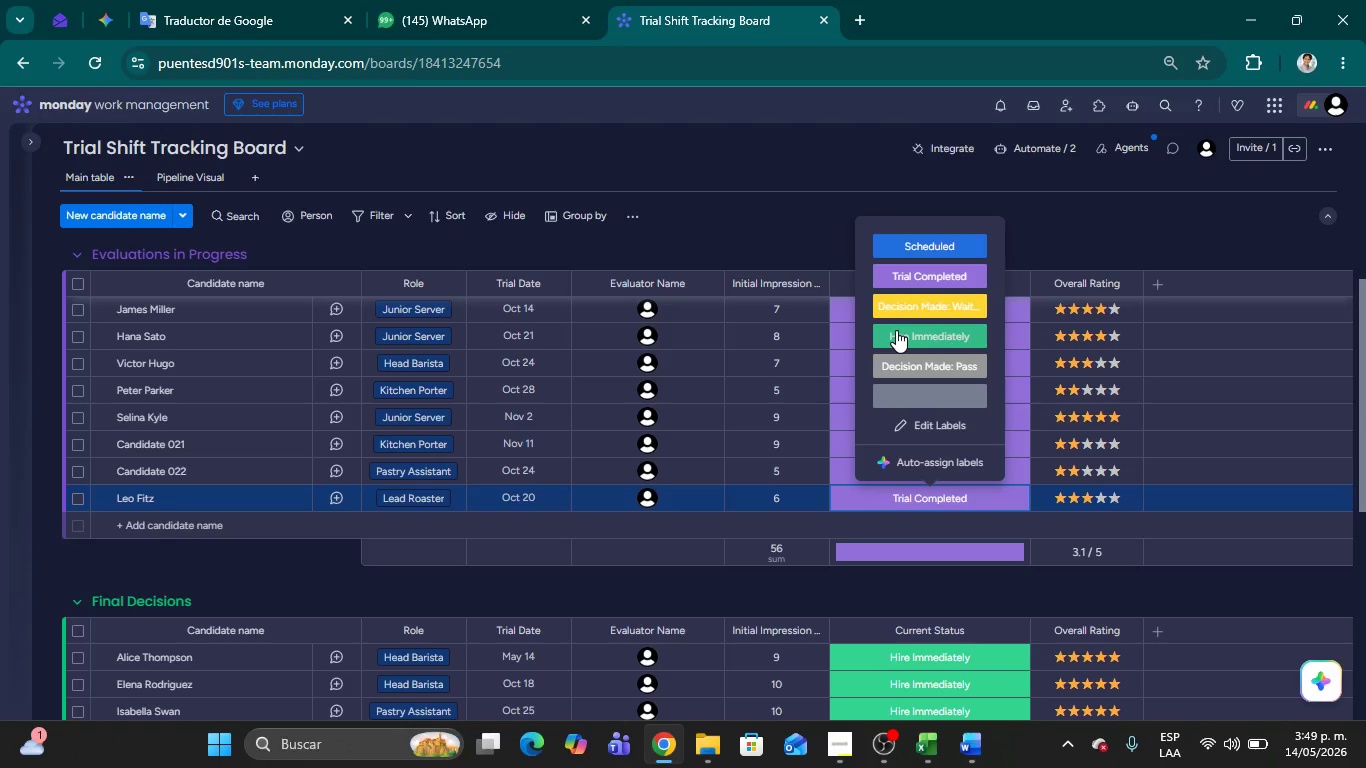 
left_click([896, 330])
 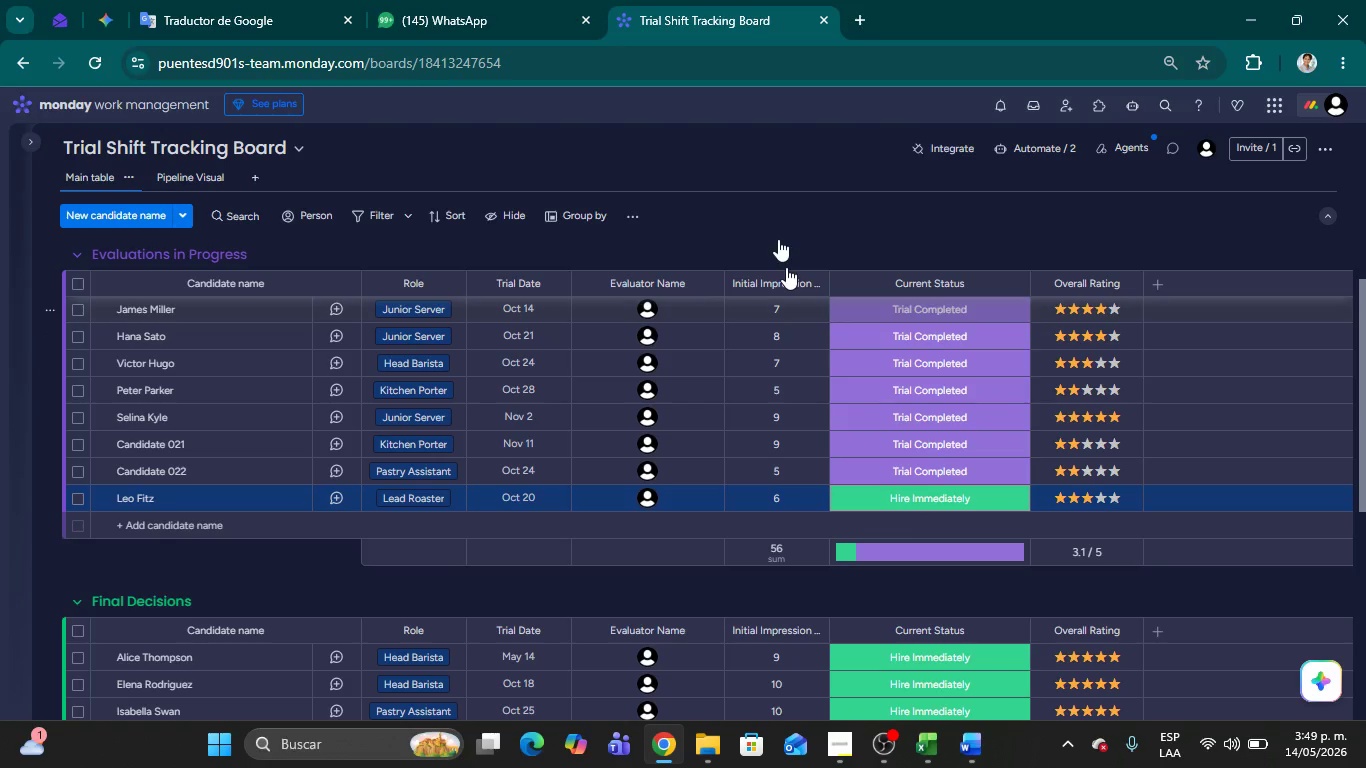 
left_click([776, 209])
 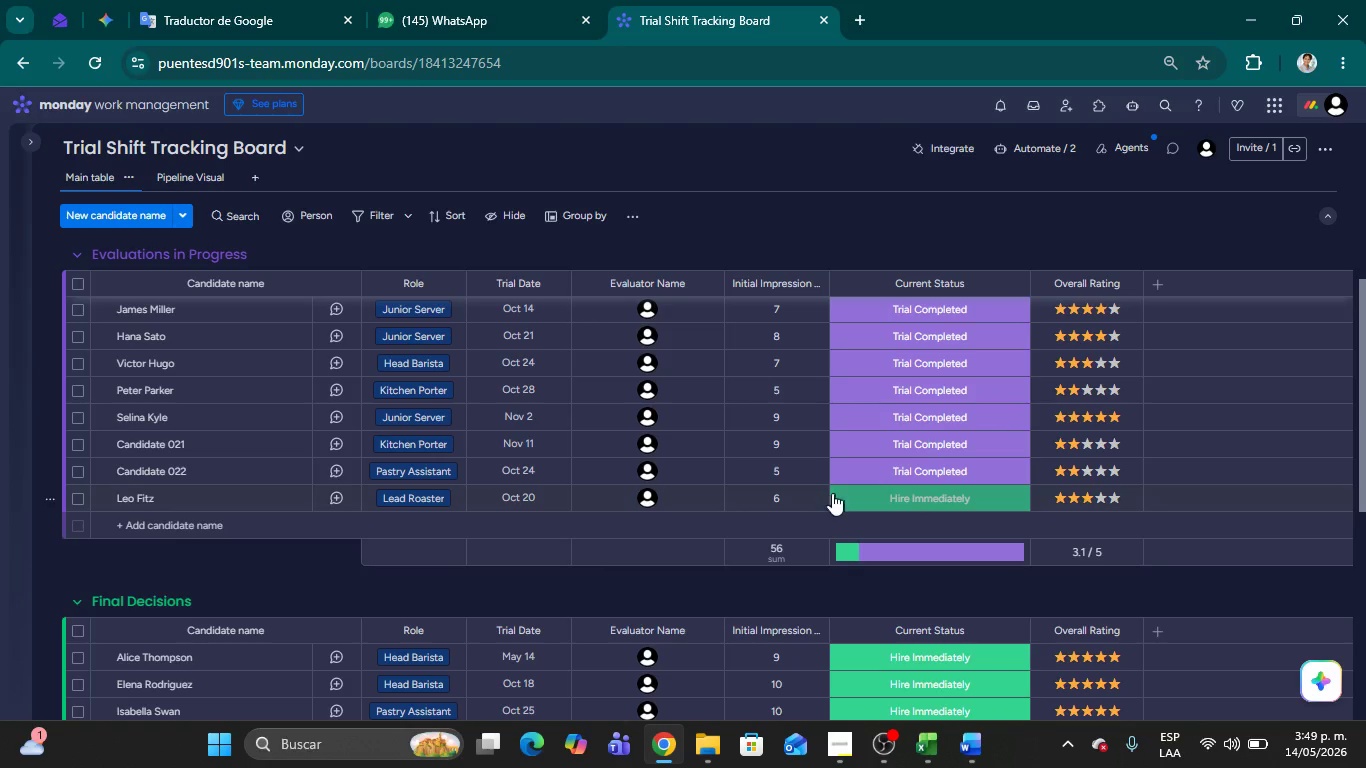 
left_click([309, 563])
 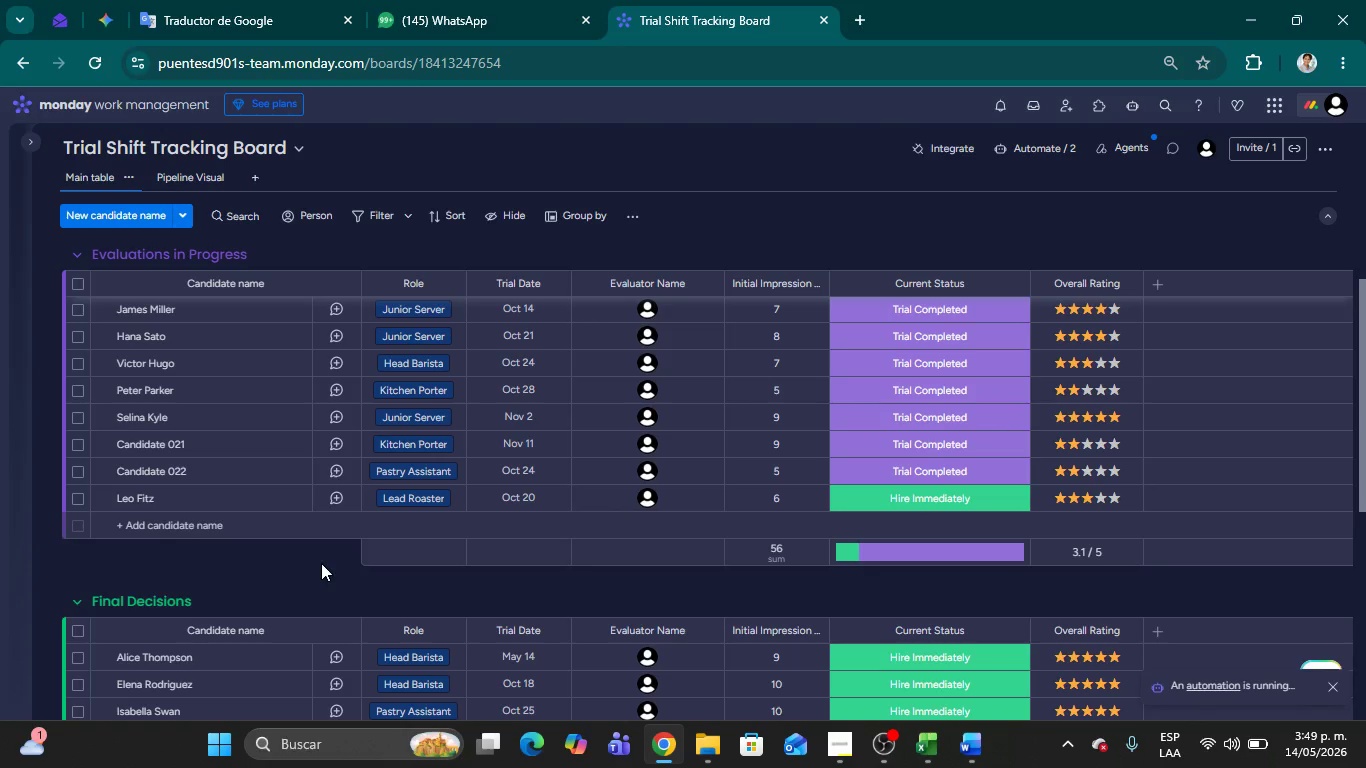 
wait(8.11)
 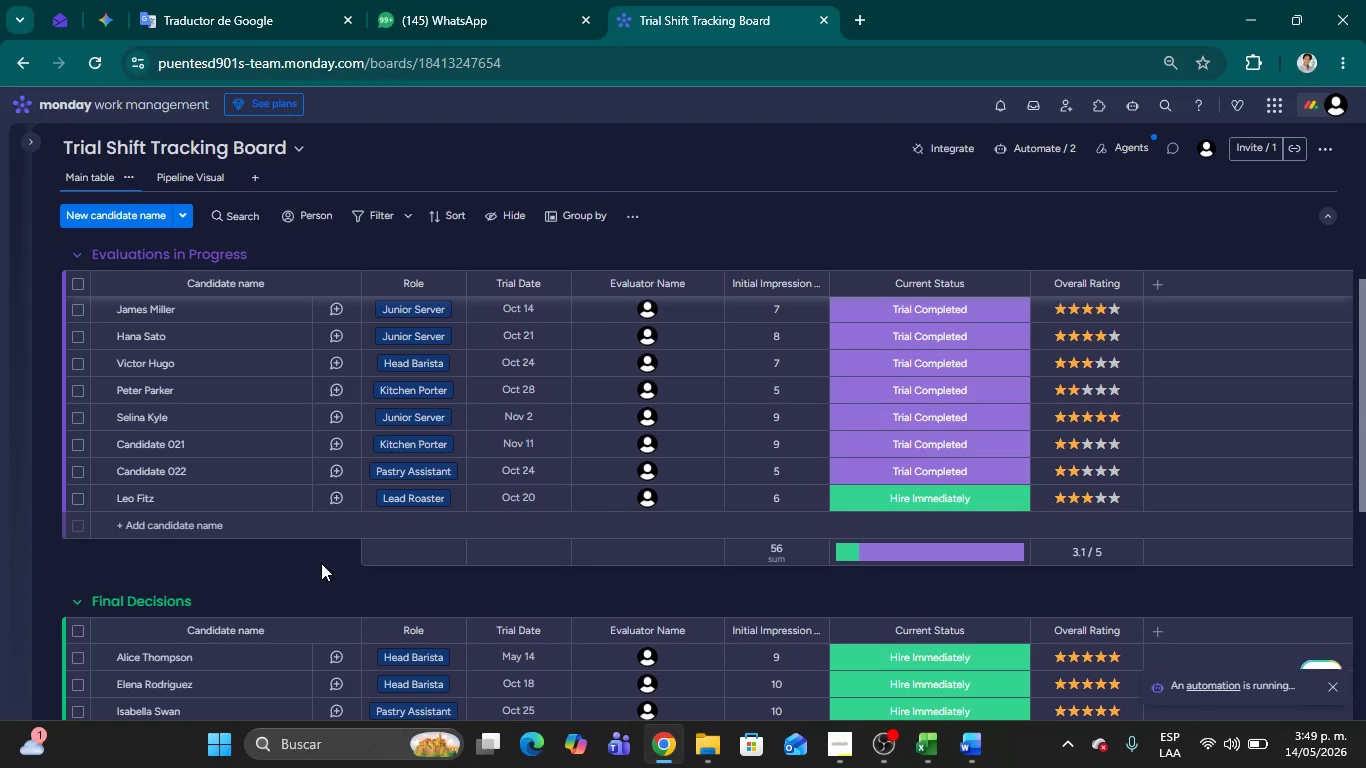 
scroll: coordinate [673, 456], scroll_direction: down, amount: 5.0
 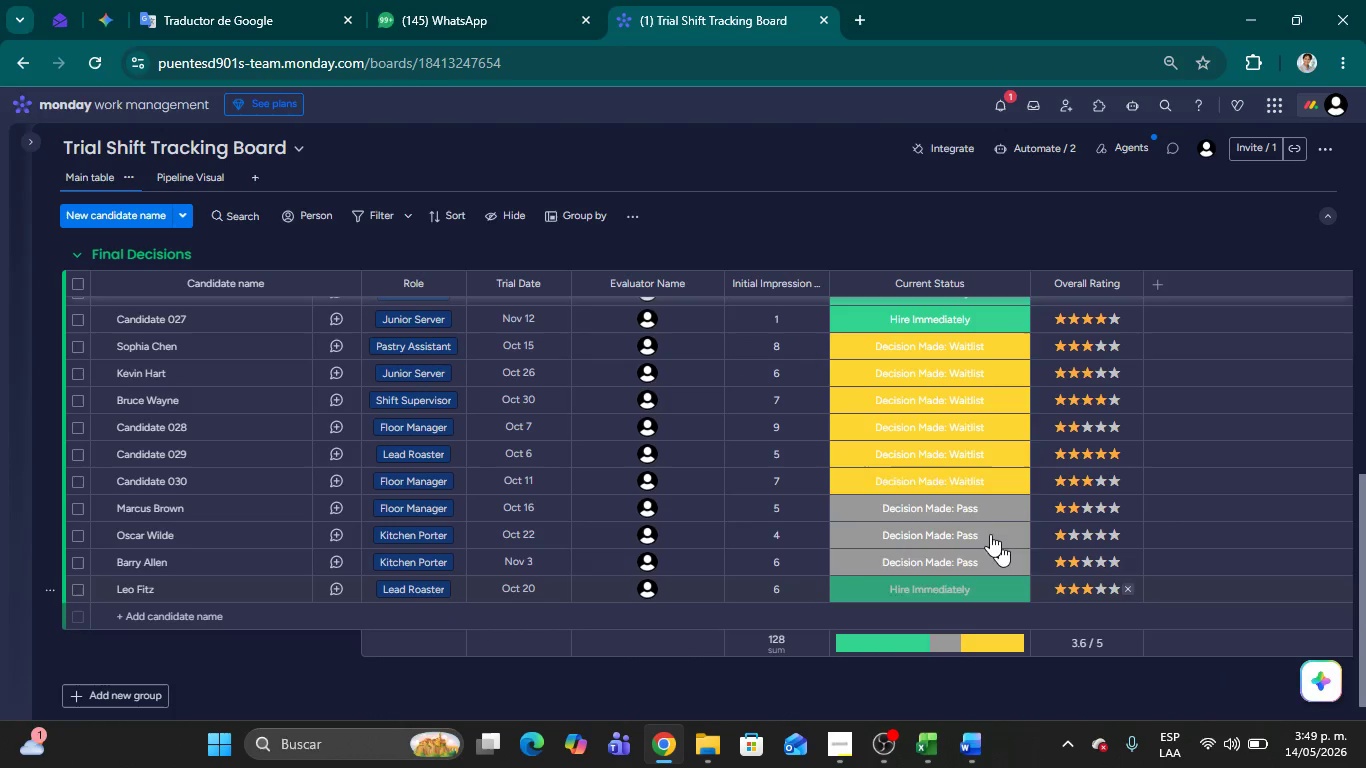 
left_click([997, 107])
 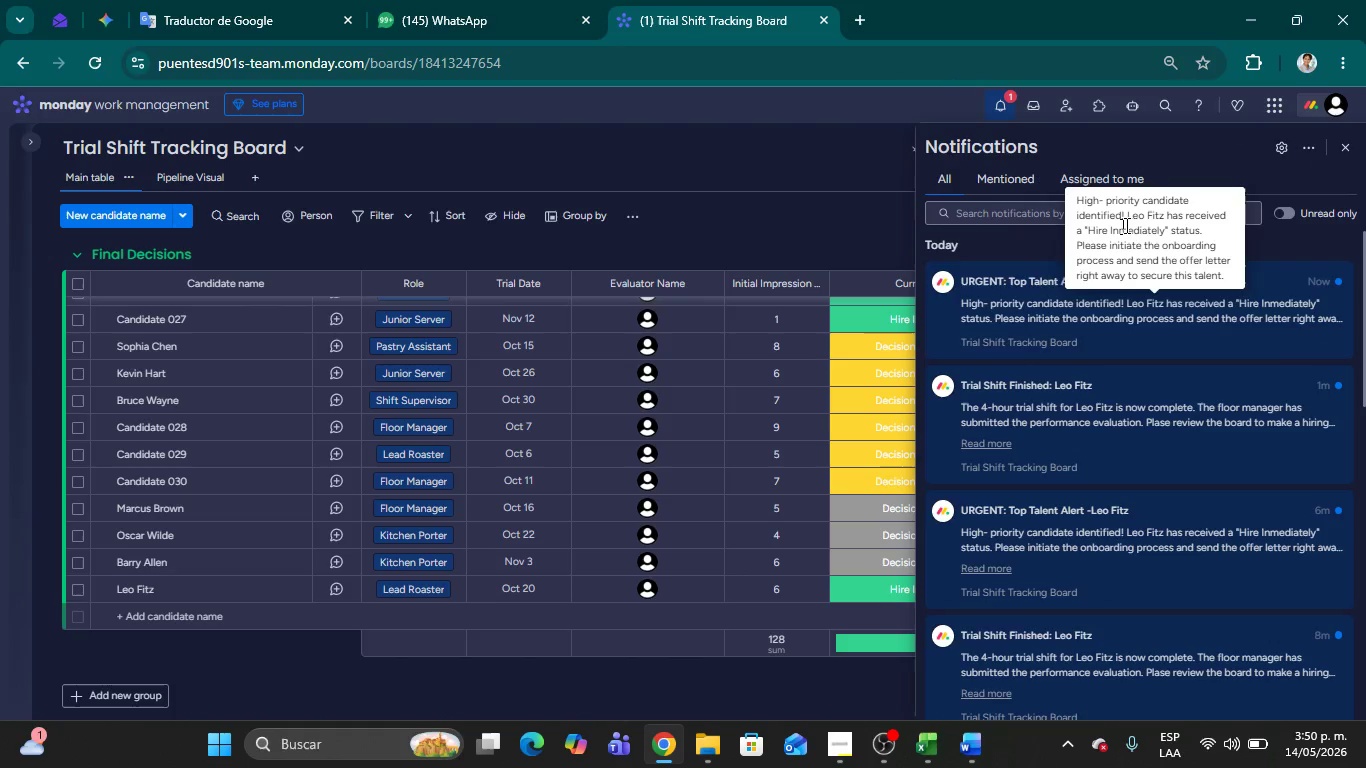 
wait(11.8)
 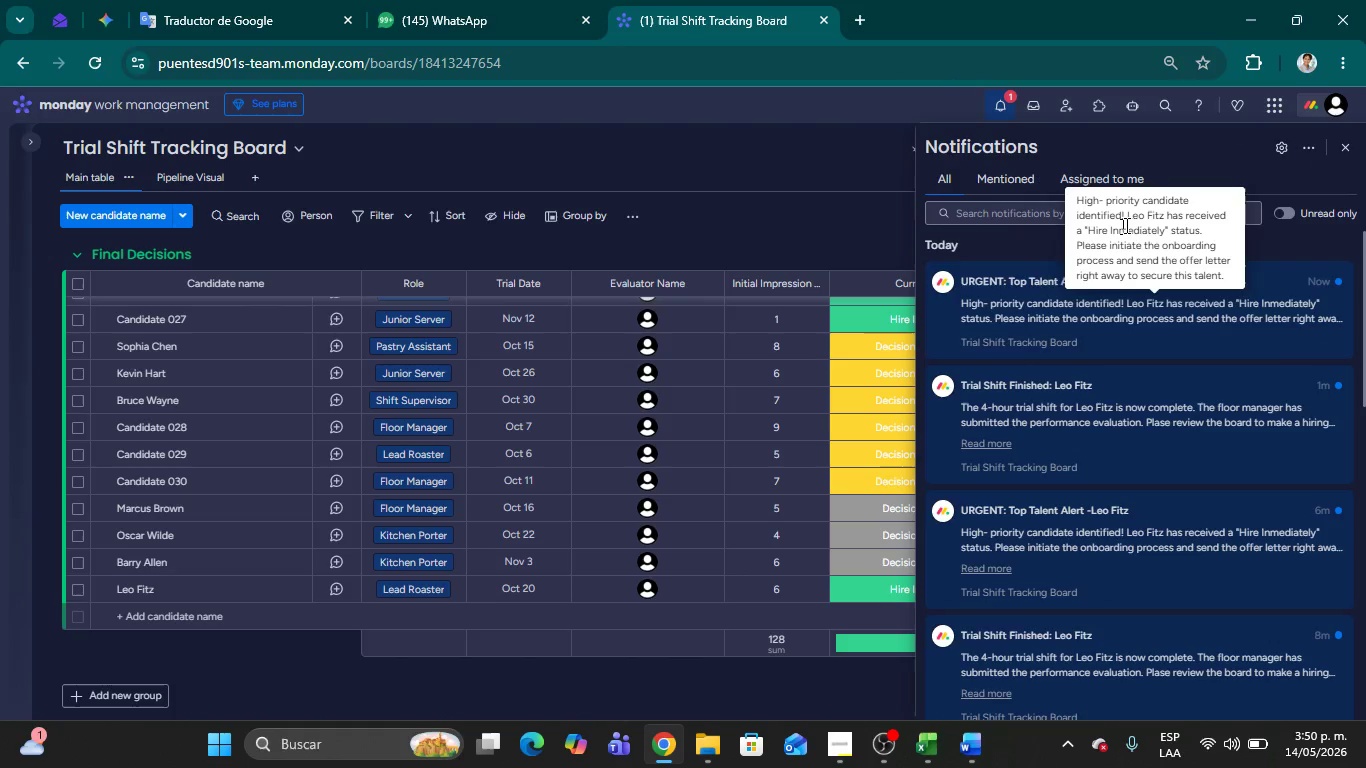 
left_click([1000, 107])
 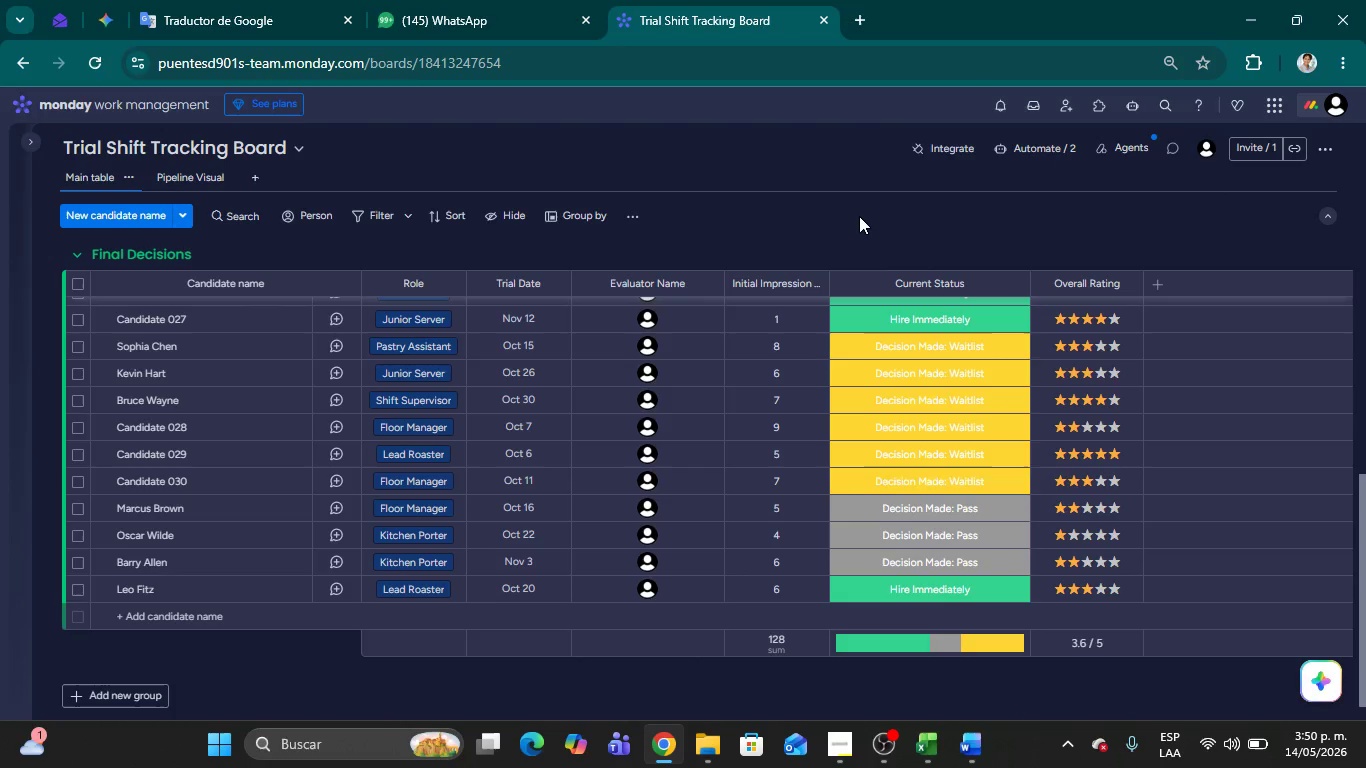 
left_click([859, 216])
 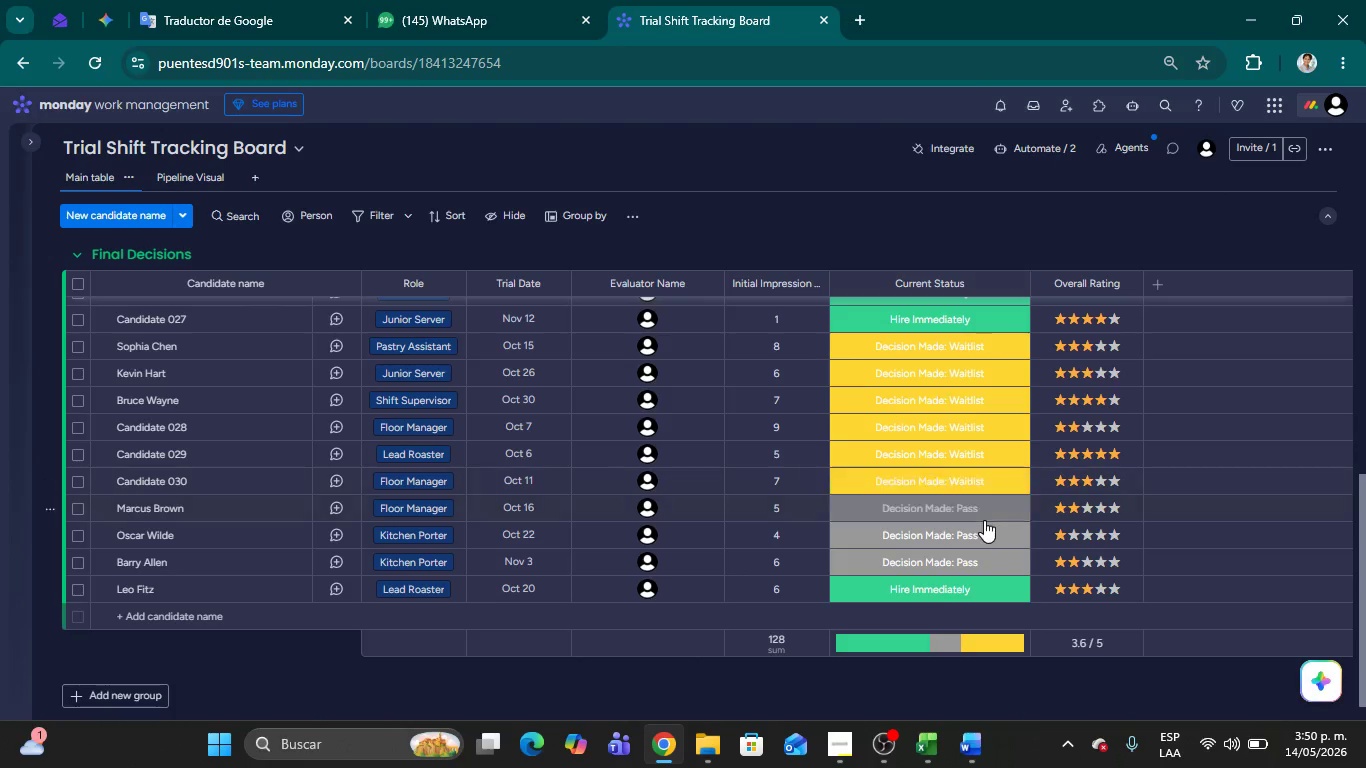 
left_click([75, 554])
 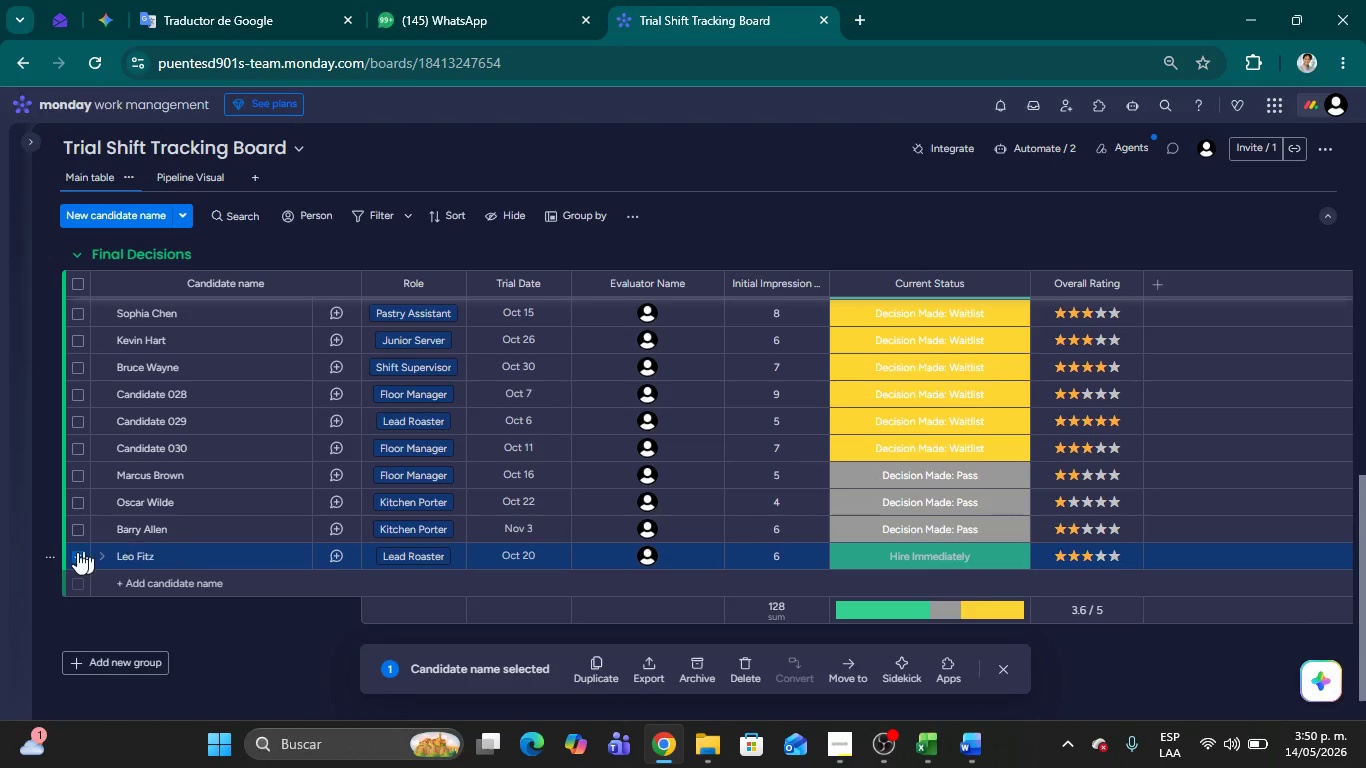 
scroll: coordinate [985, 526], scroll_direction: down, amount: 3.0
 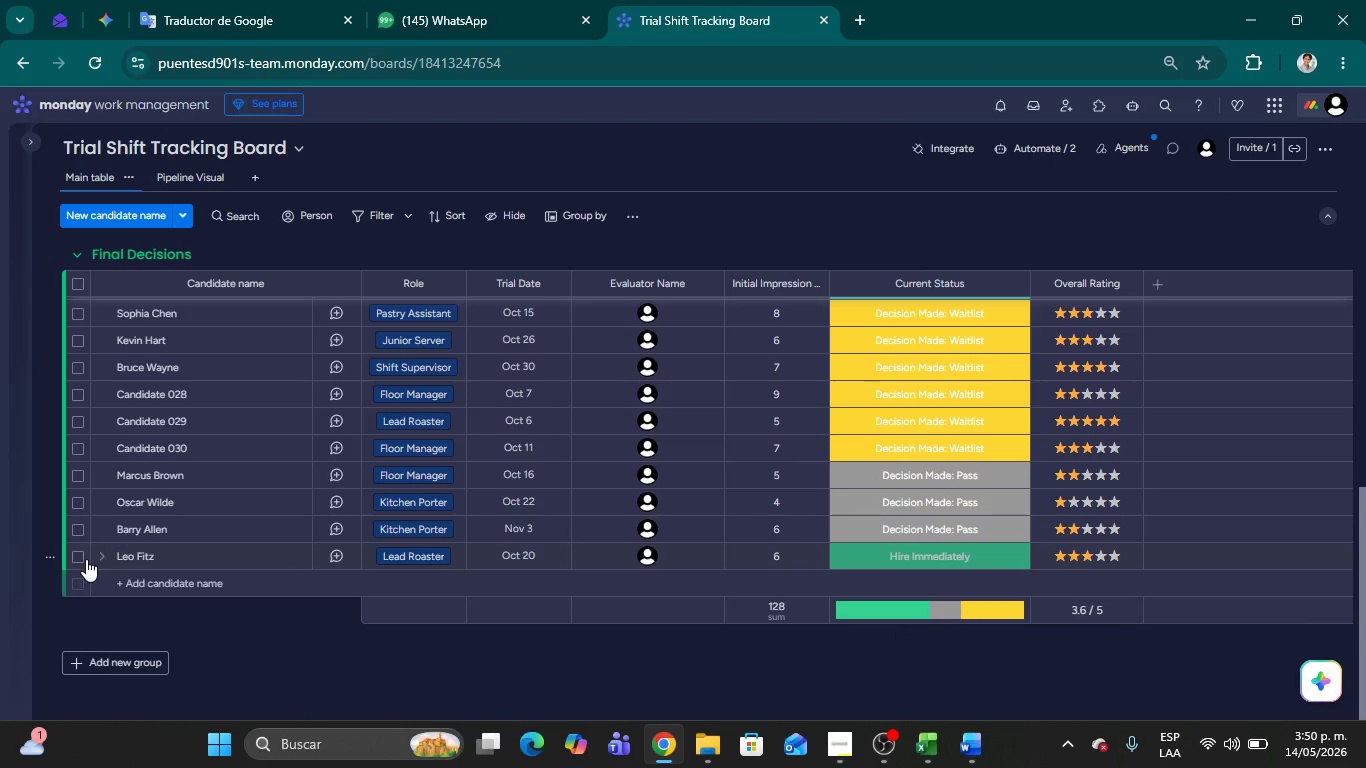 
left_click([78, 557])
 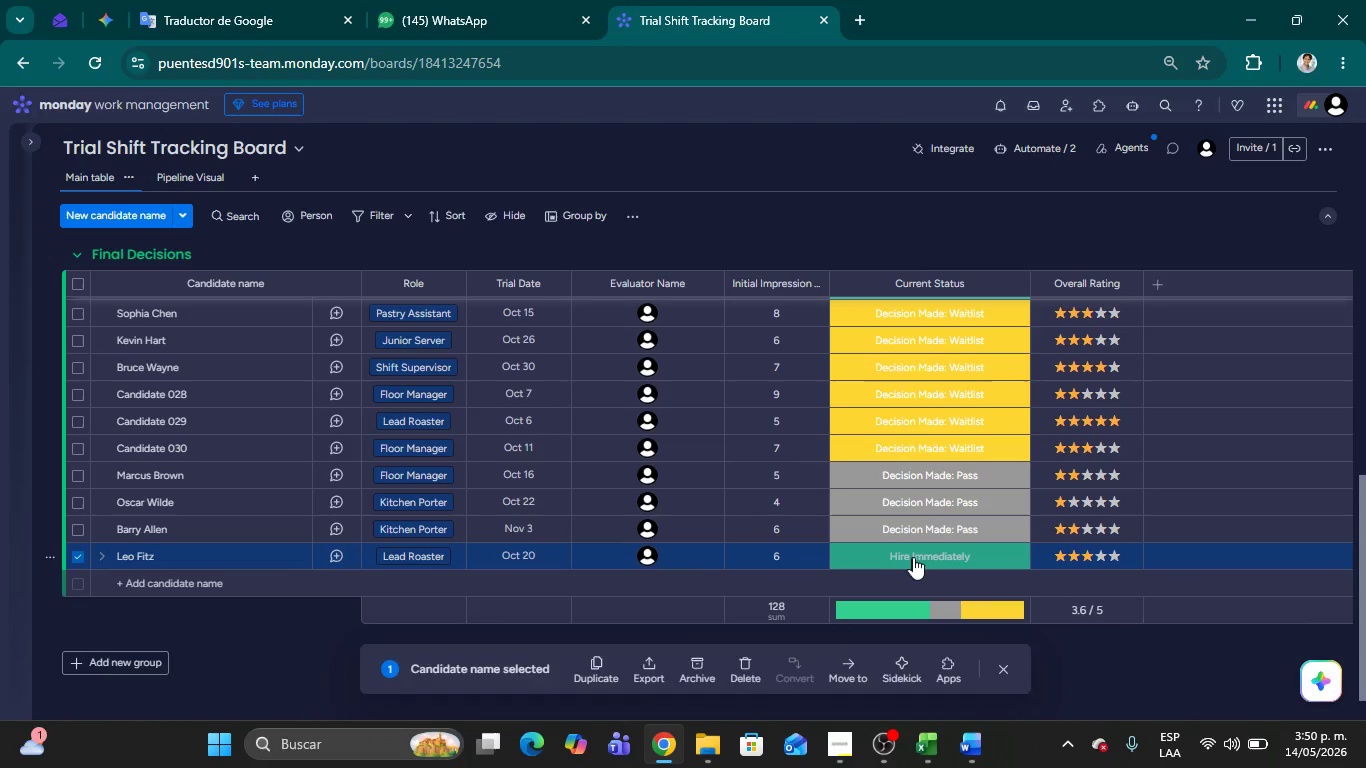 
left_click([1041, 147])
 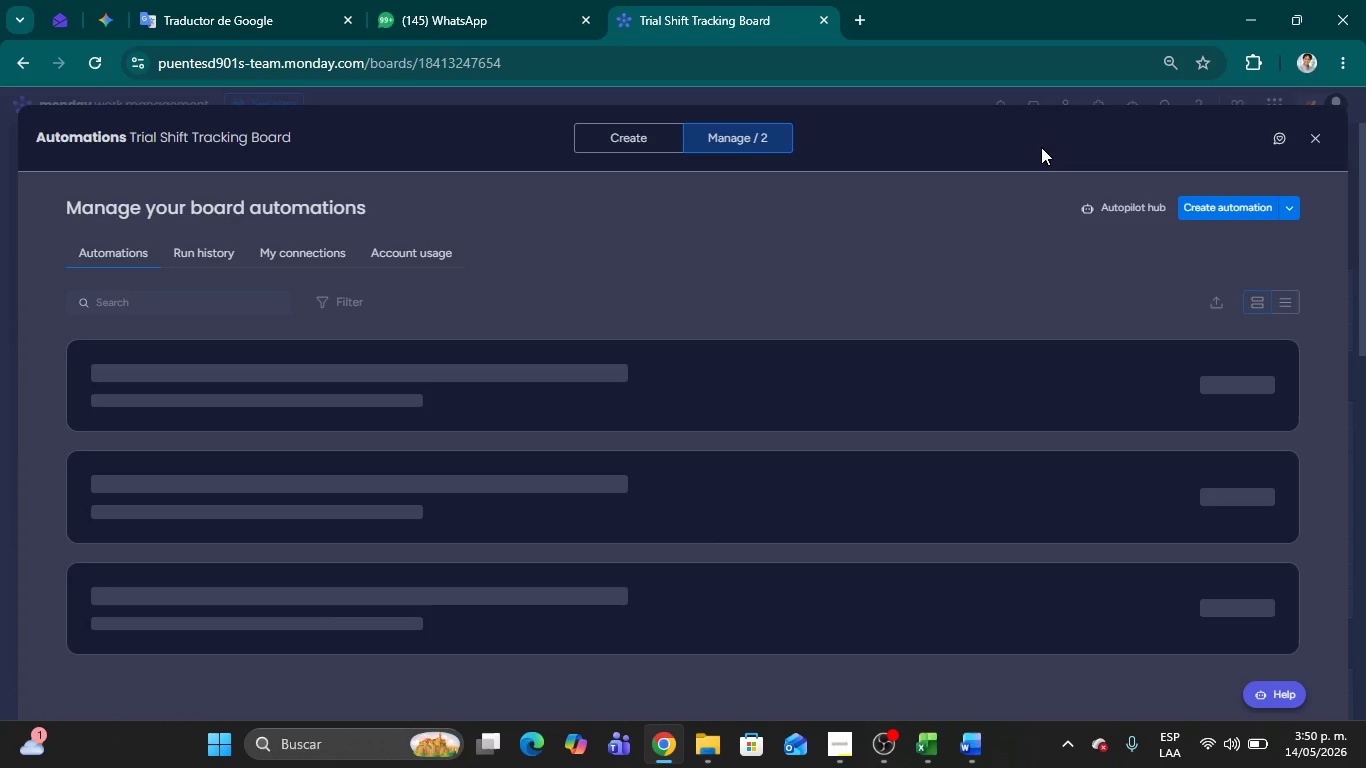 
scroll: coordinate [925, 544], scroll_direction: up, amount: 15.0
 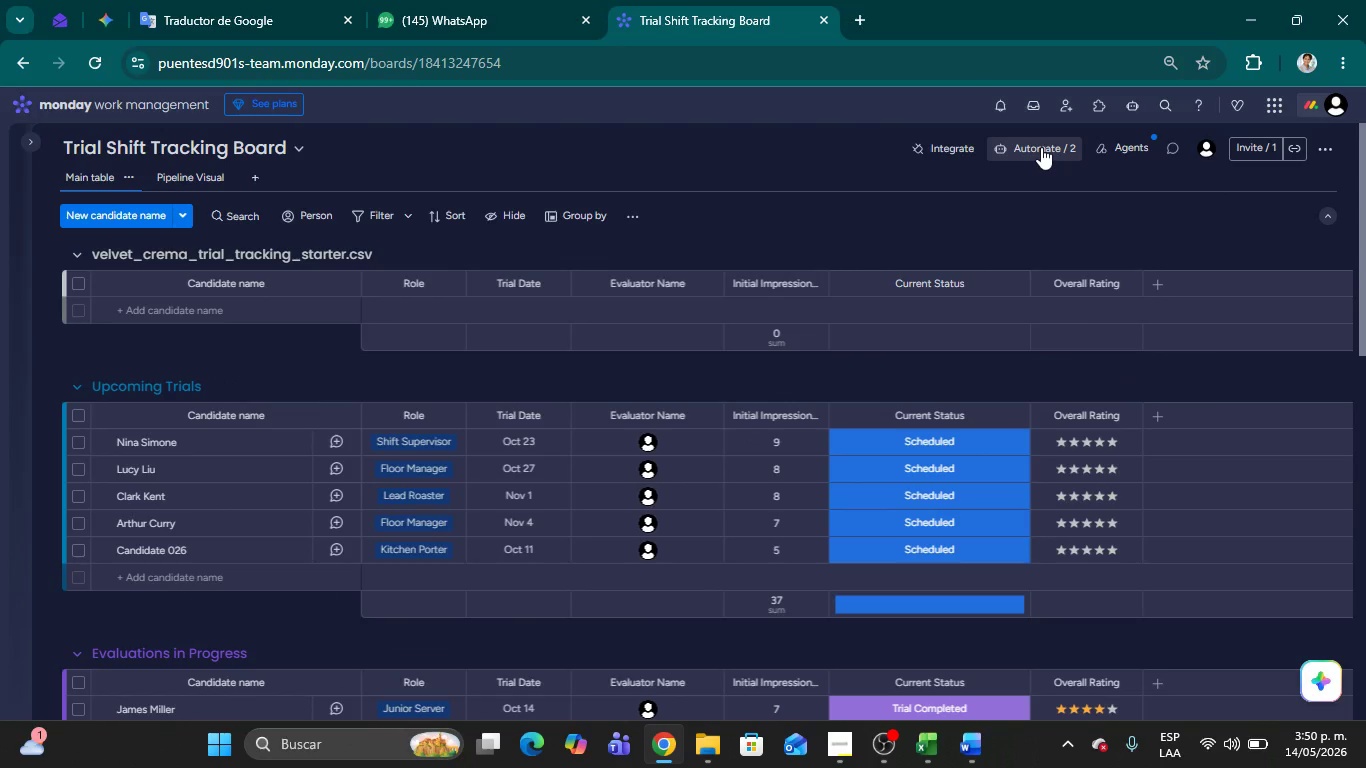 
wait(8.03)
 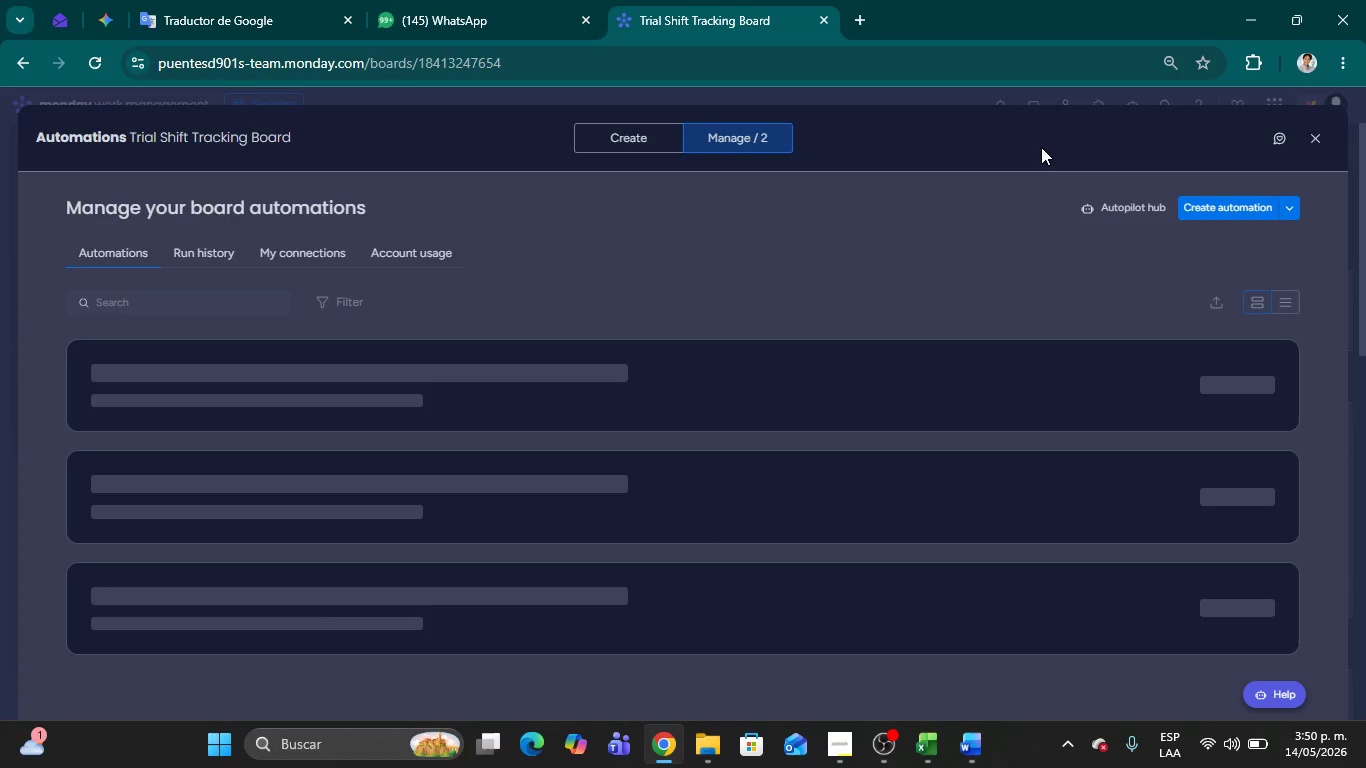 
left_click([1018, 393])
 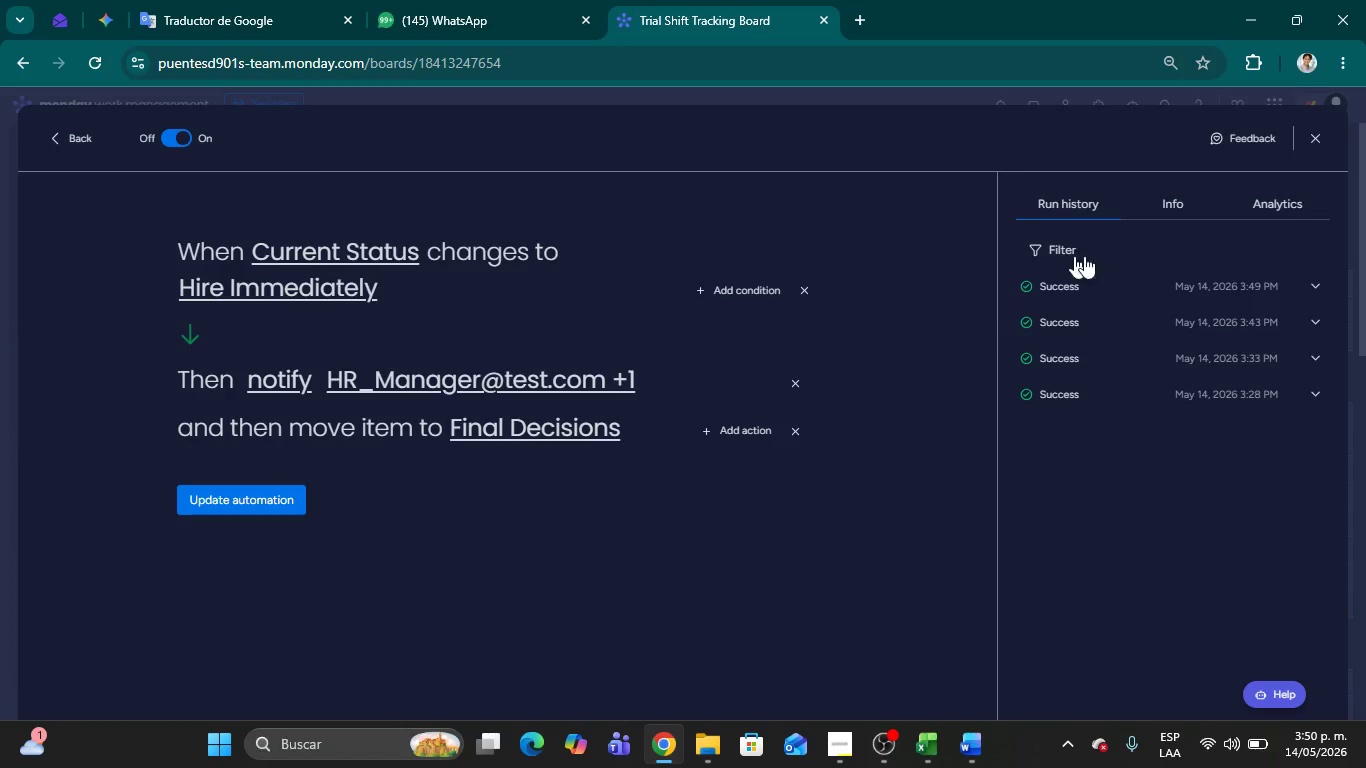 
left_click([1315, 283])
 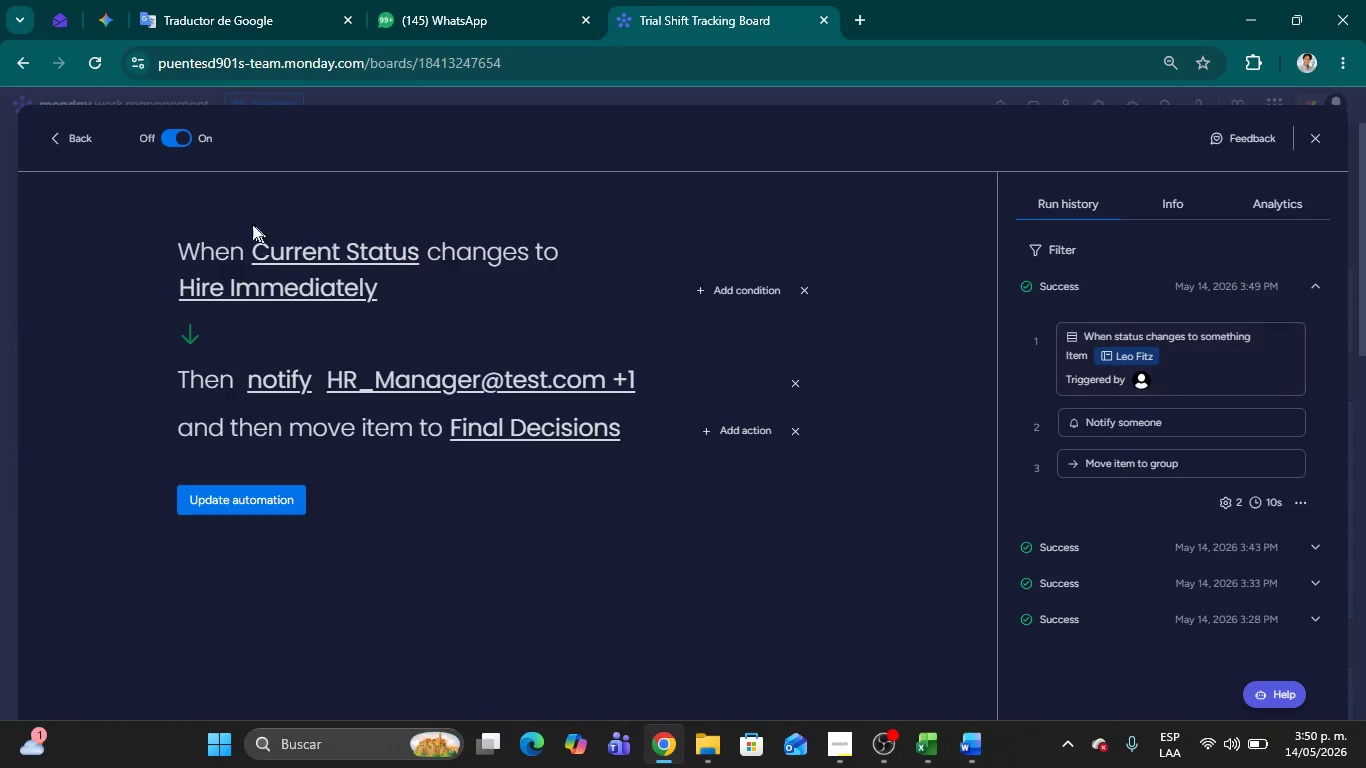 
left_click([72, 134])
 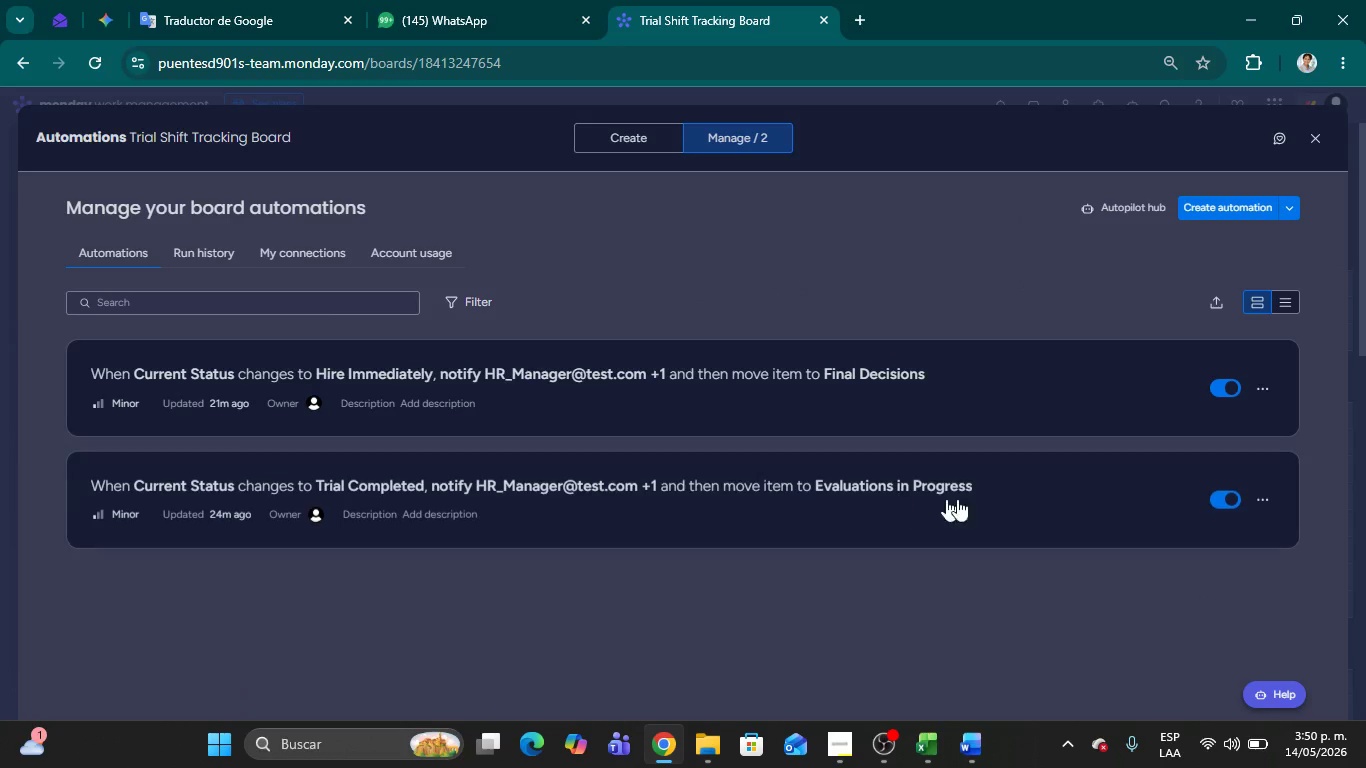 
left_click([1051, 499])
 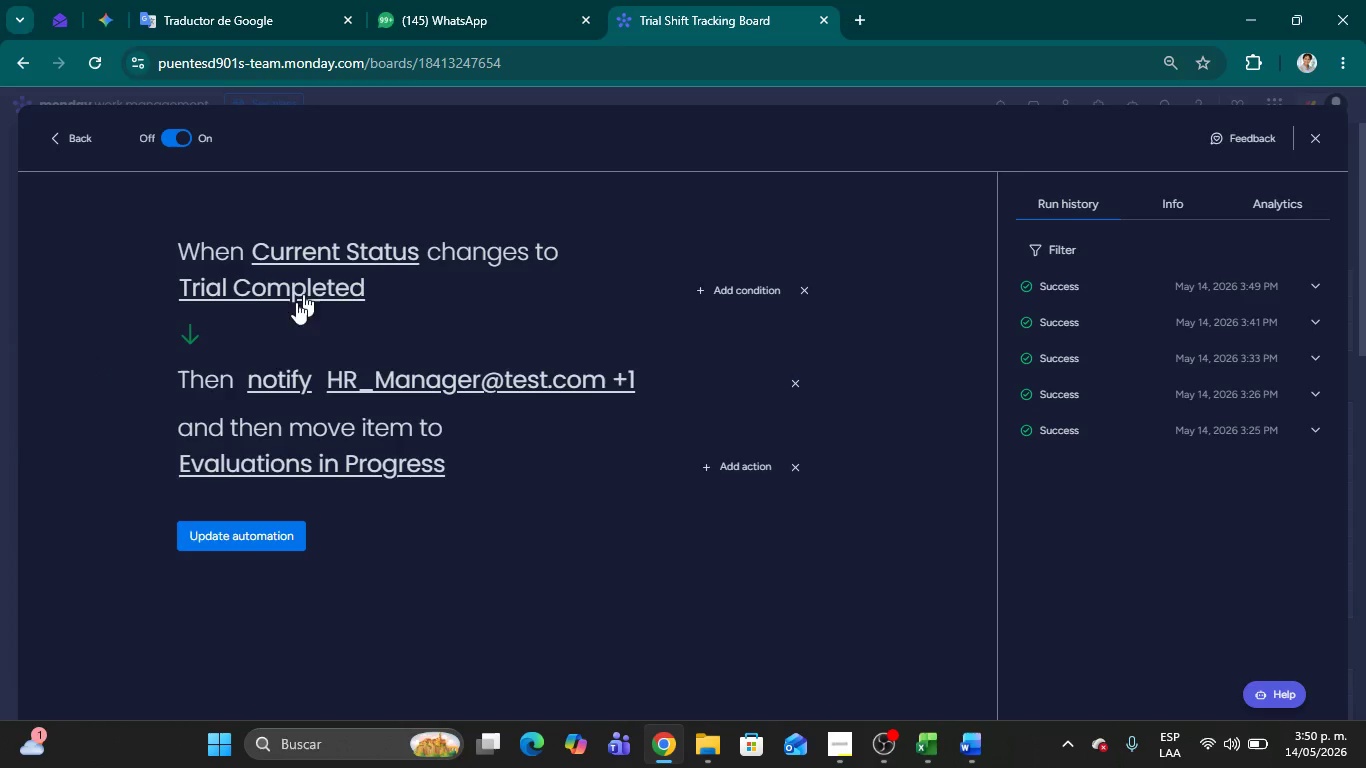 
wait(6.06)
 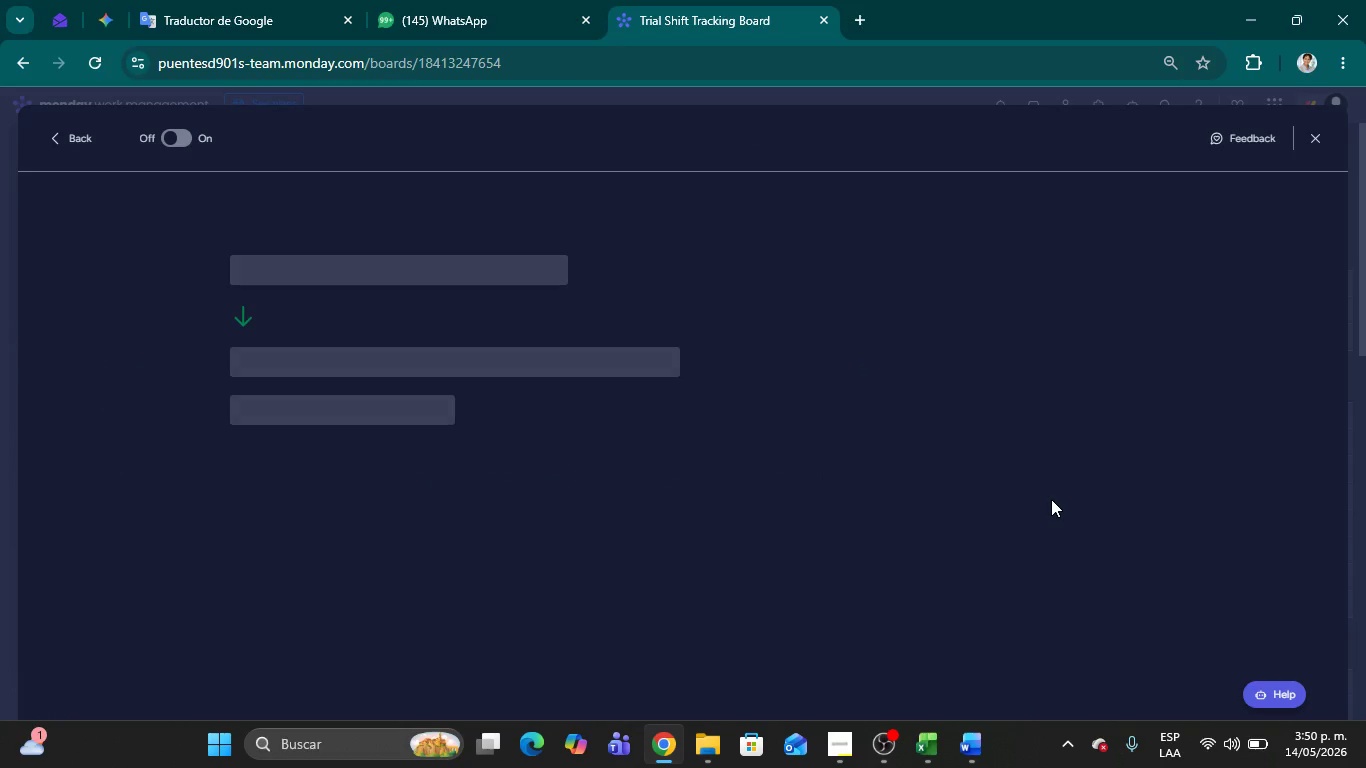 
left_click([1312, 284])
 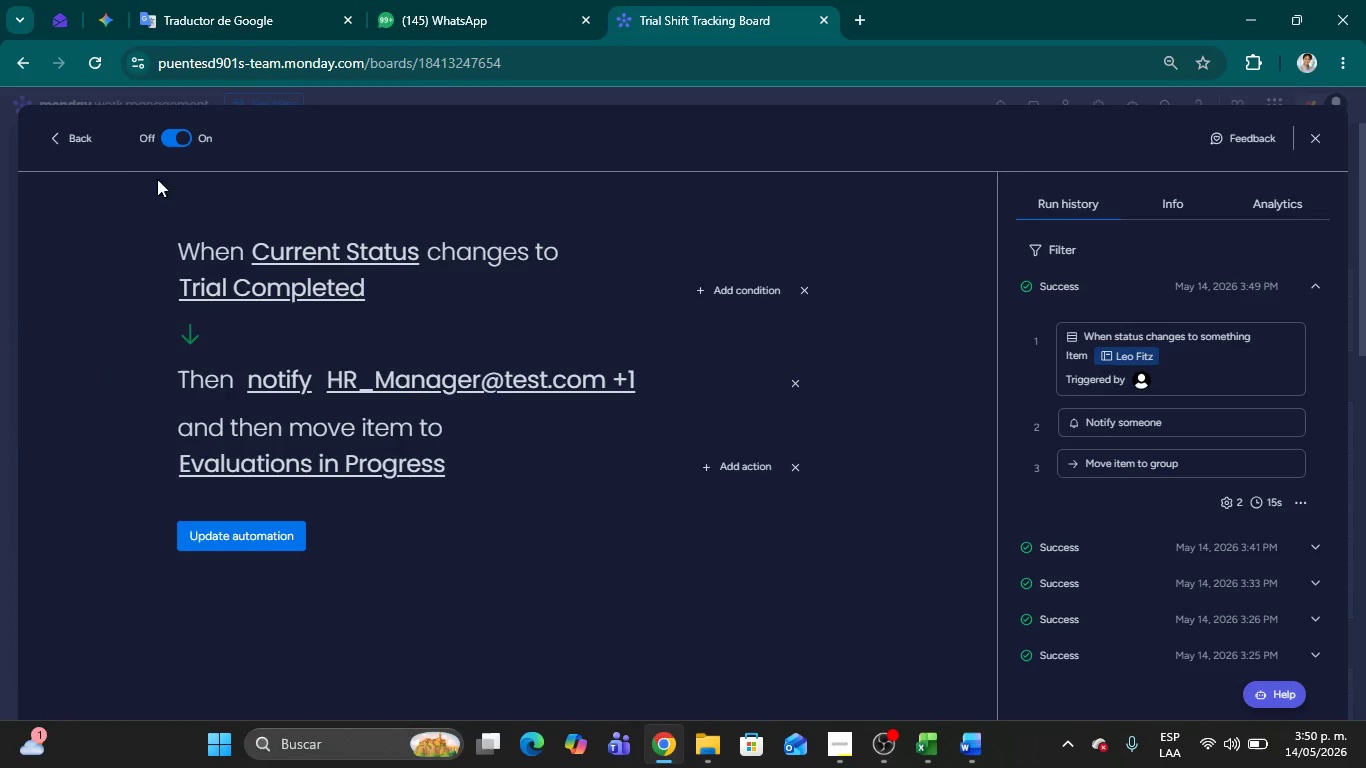 
left_click([63, 135])
 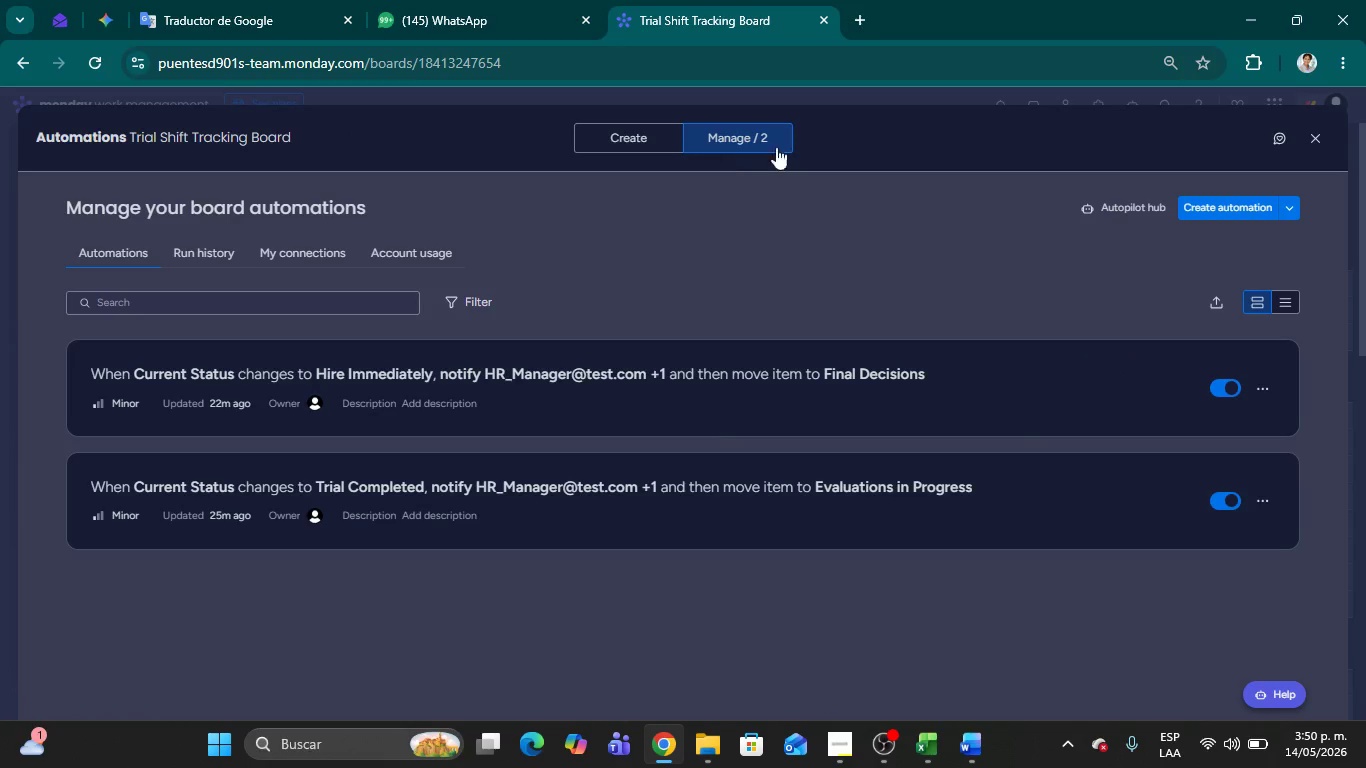 
left_click([1310, 134])
 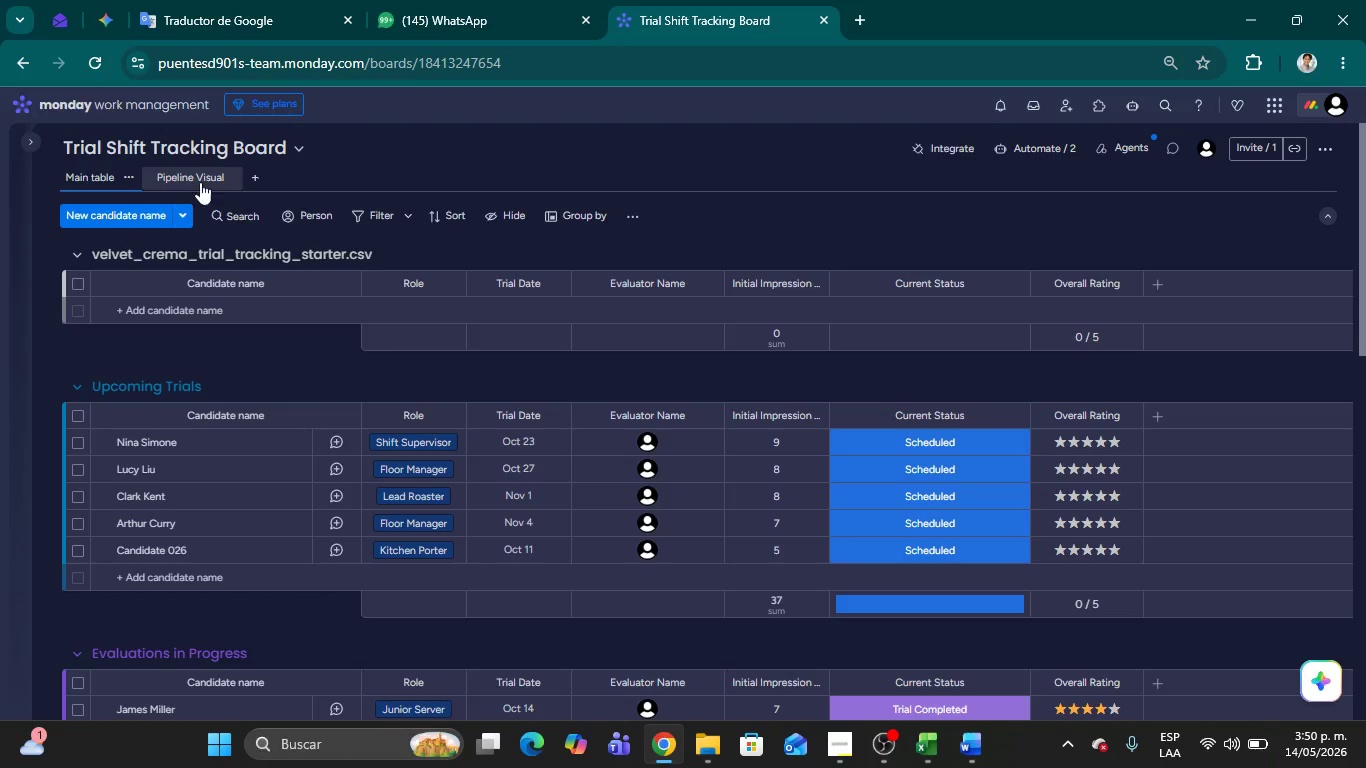 
left_click([190, 181])
 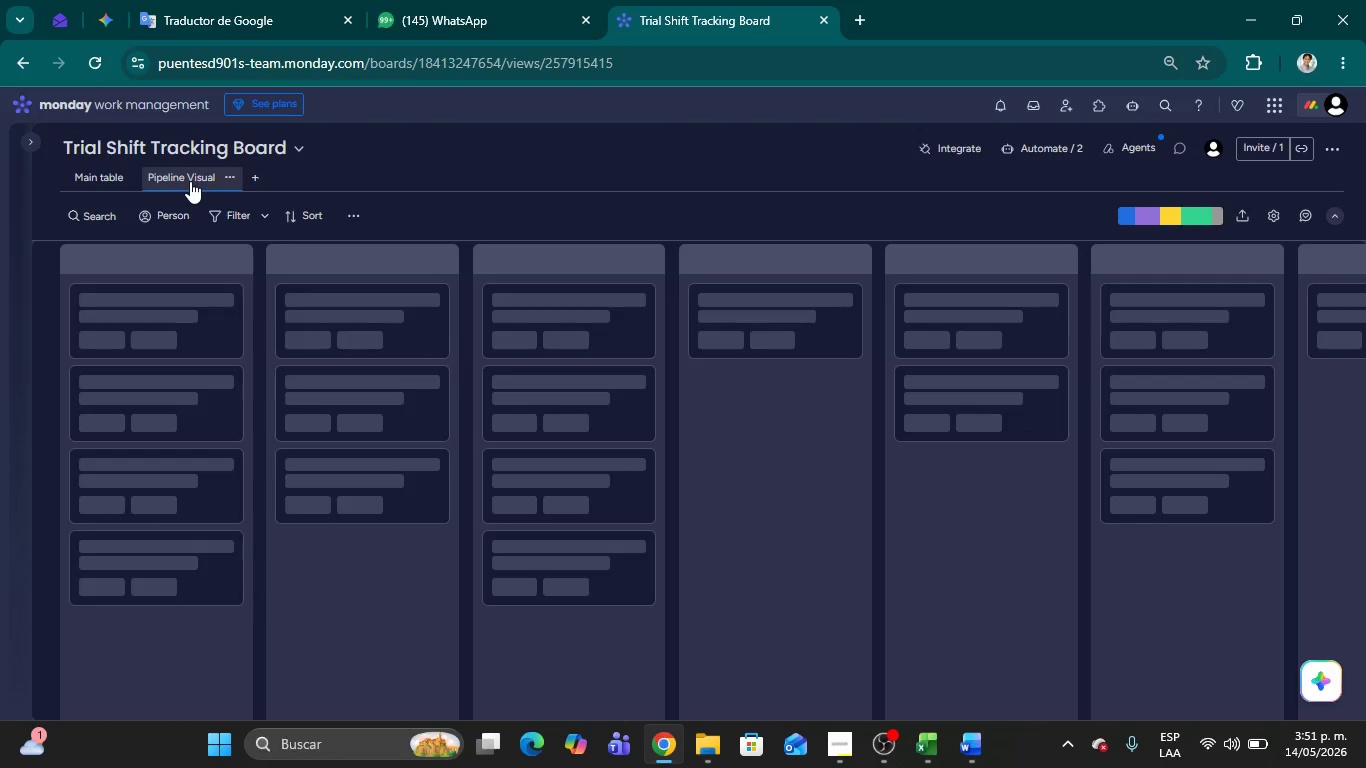 
wait(6.56)
 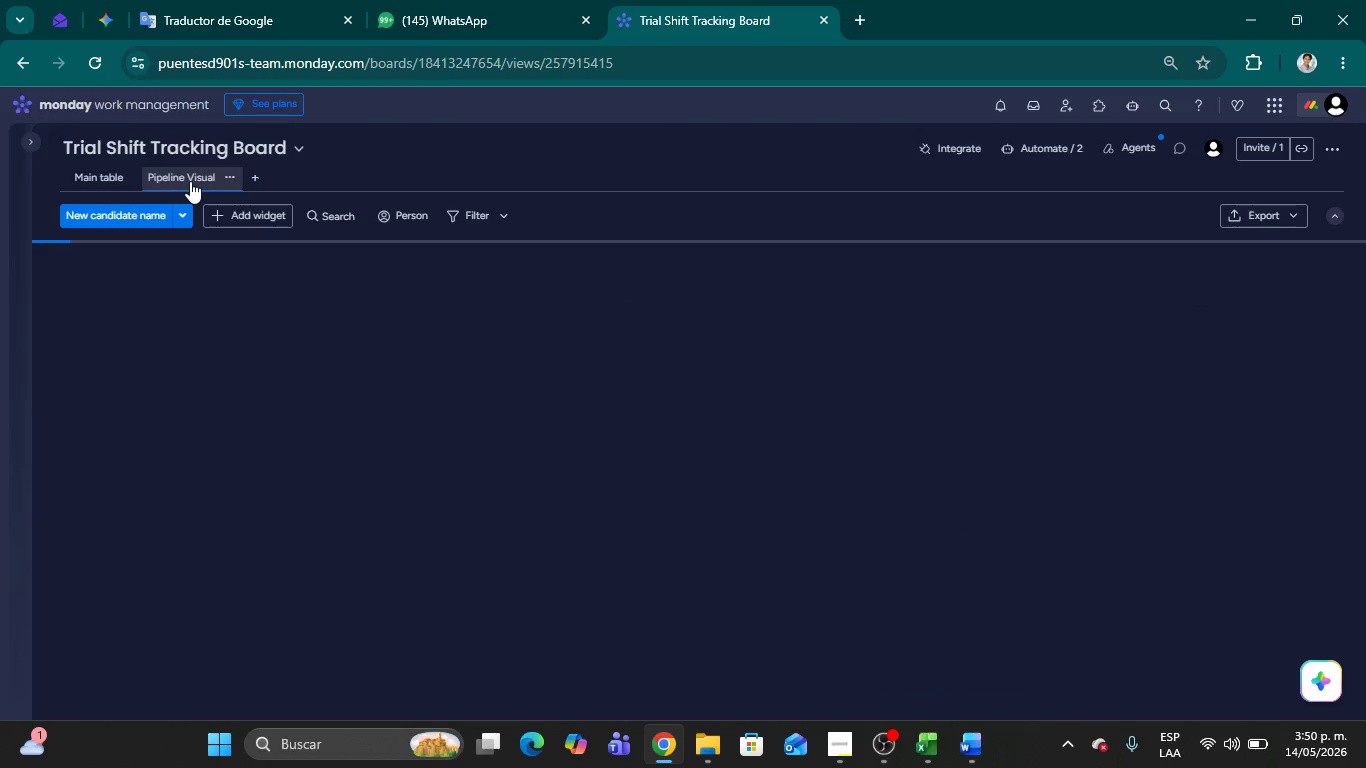 
scroll: coordinate [151, 416], scroll_direction: up, amount: 9.0
 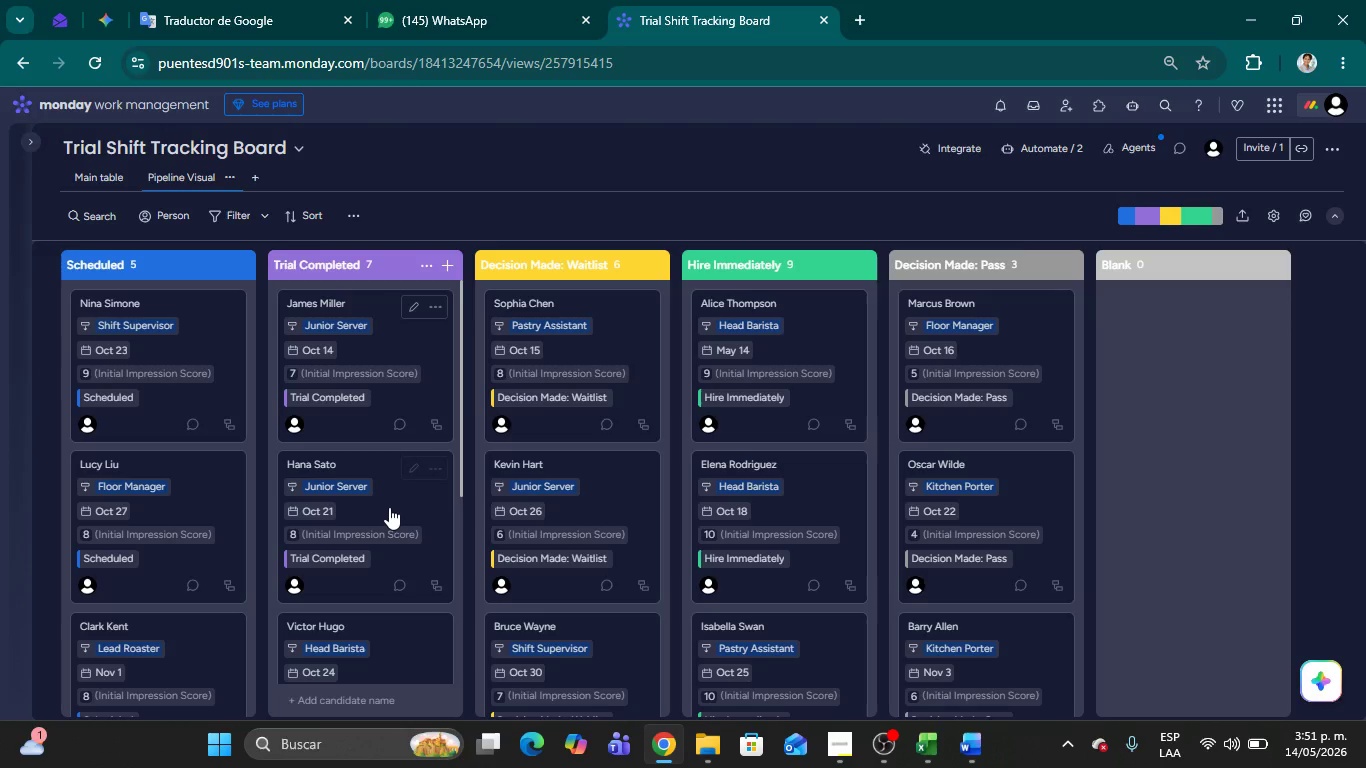 
scroll: coordinate [567, 386], scroll_direction: down, amount: 16.0
 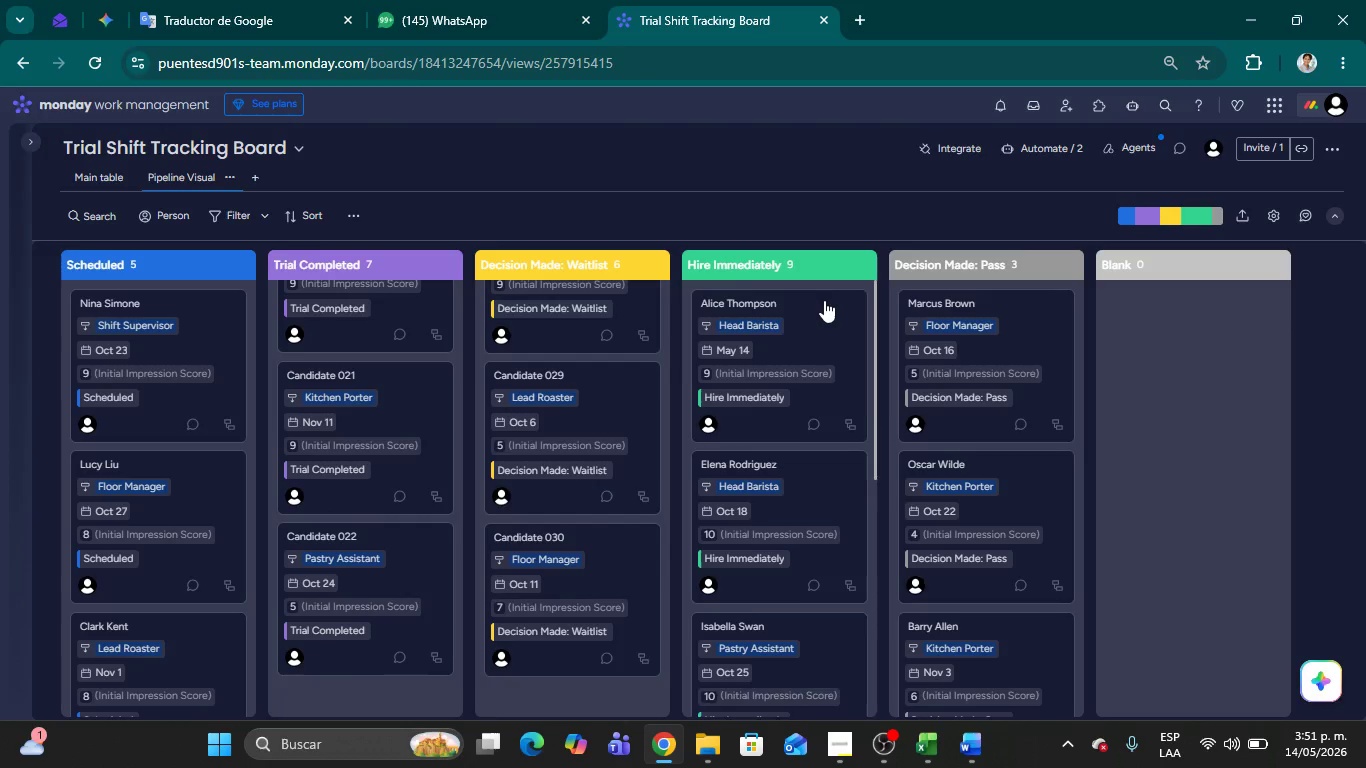 
left_click([1272, 210])
 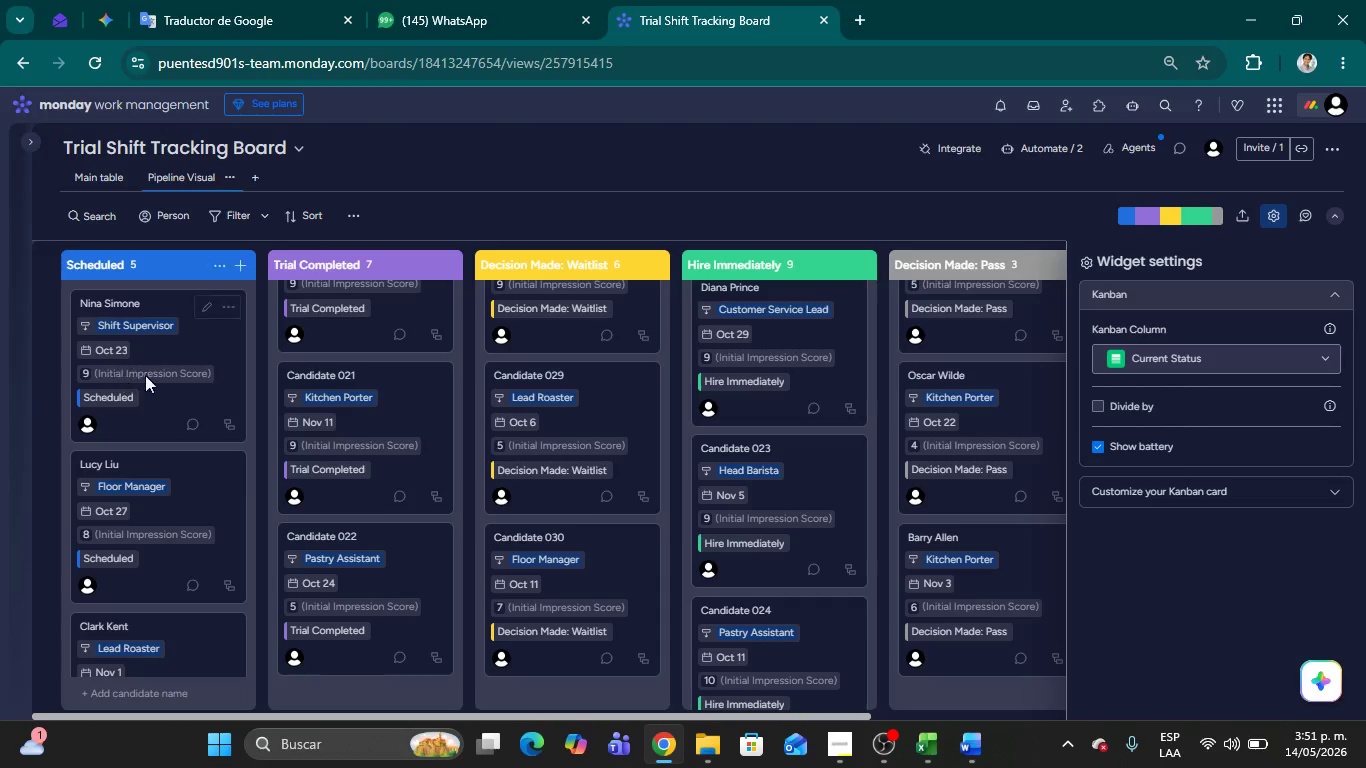 
scroll: coordinate [1024, 362], scroll_direction: down, amount: 11.0
 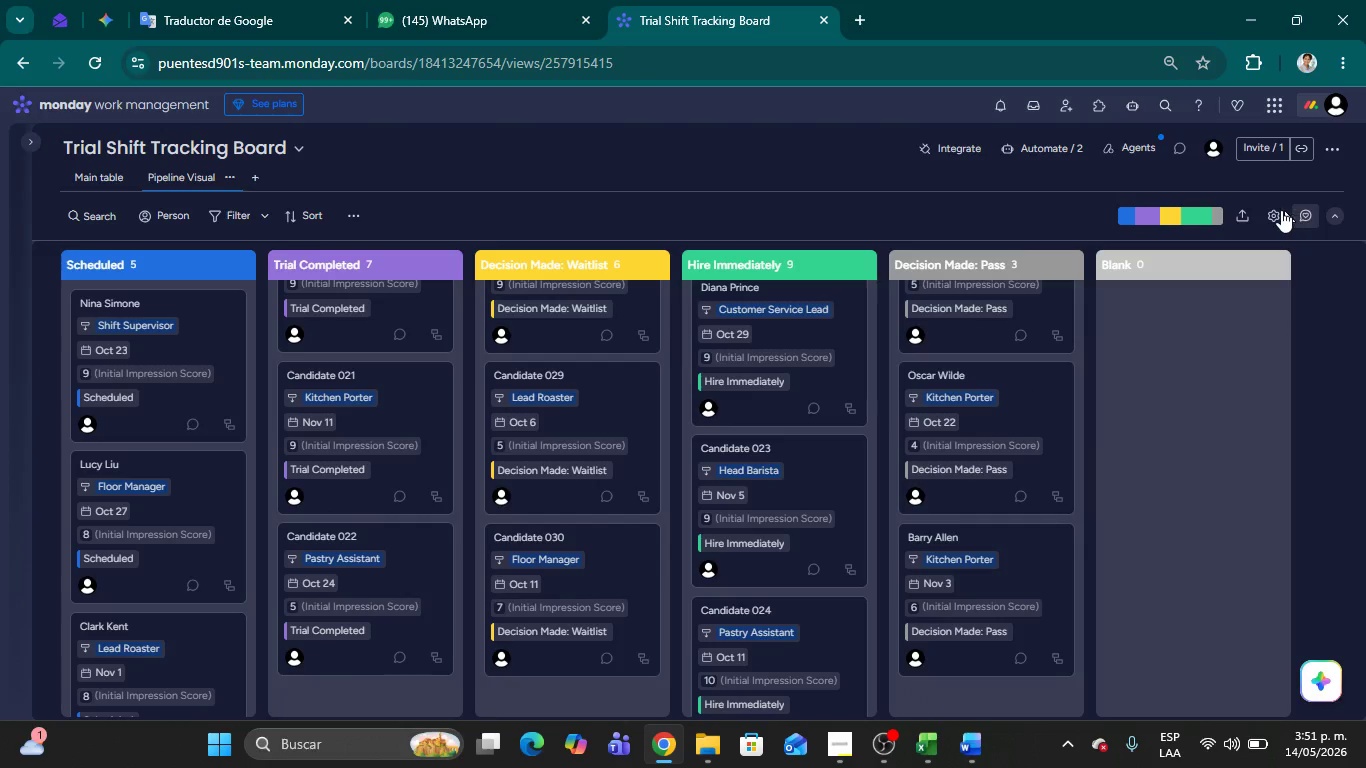 
scroll: coordinate [143, 407], scroll_direction: up, amount: 5.0
 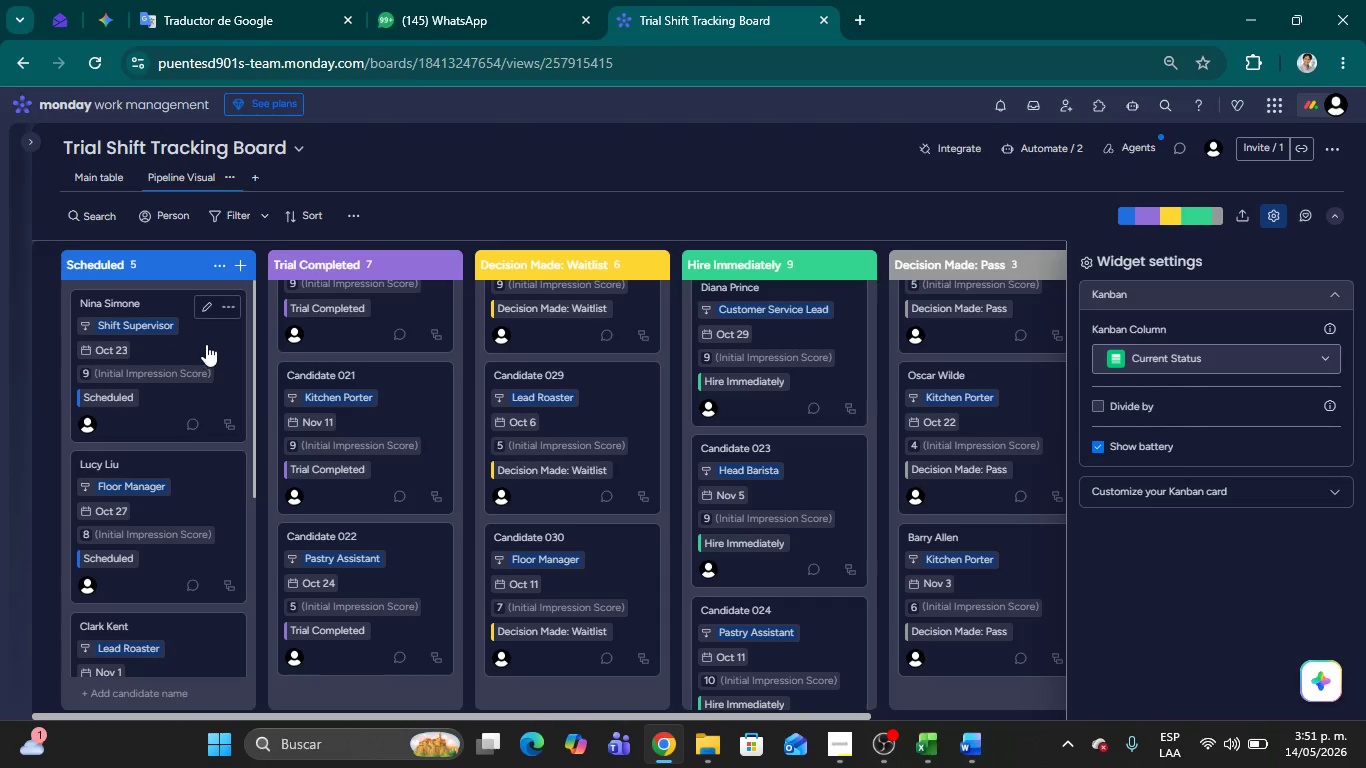 
left_click_drag(start_coordinate=[206, 341], to_coordinate=[399, 374])
 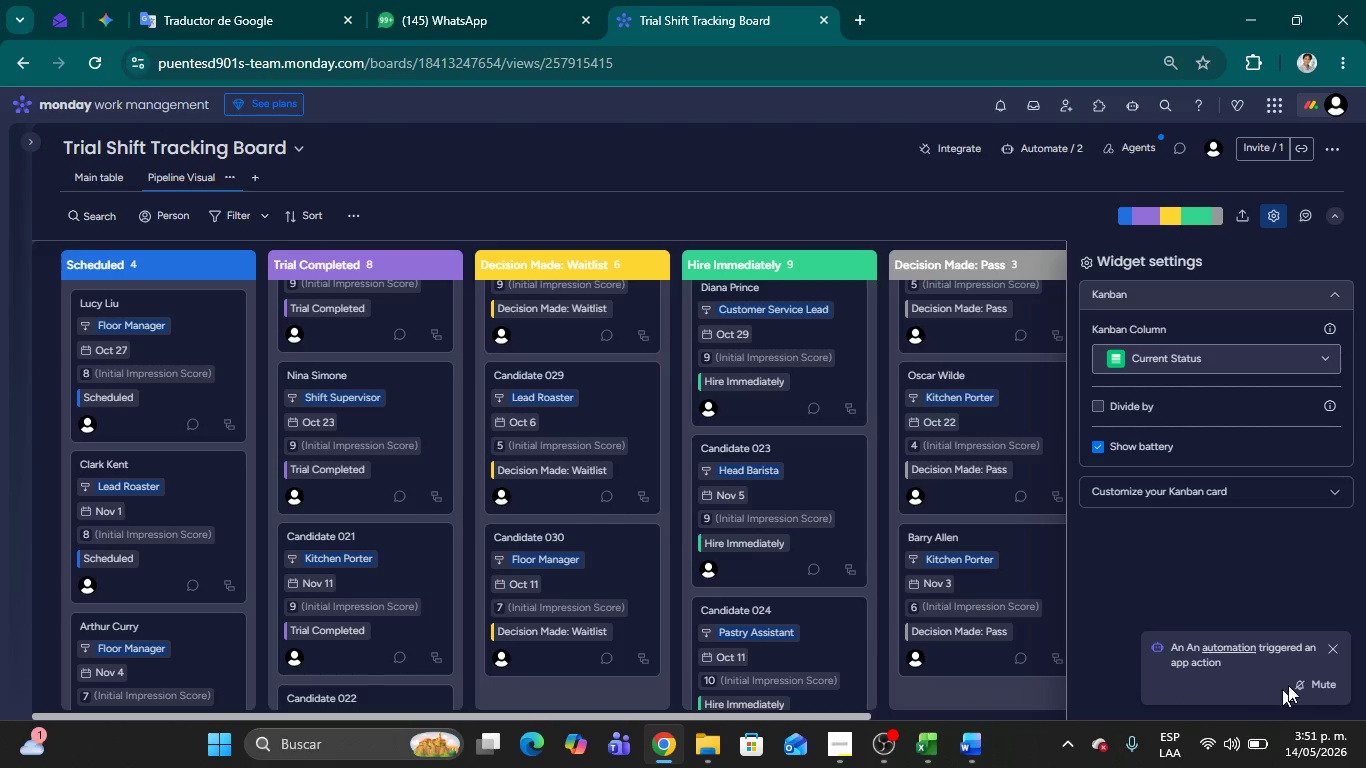 
wait(9.91)
 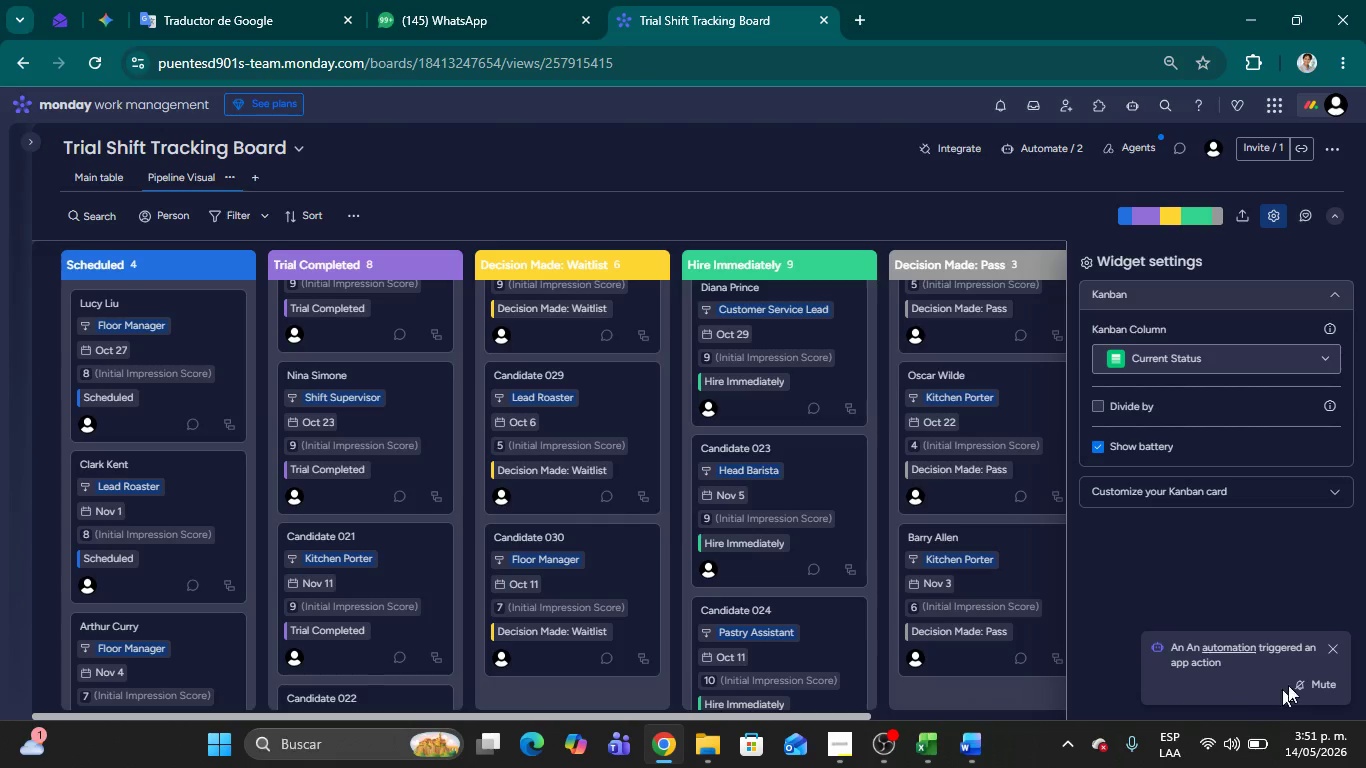 
left_click([736, 203])
 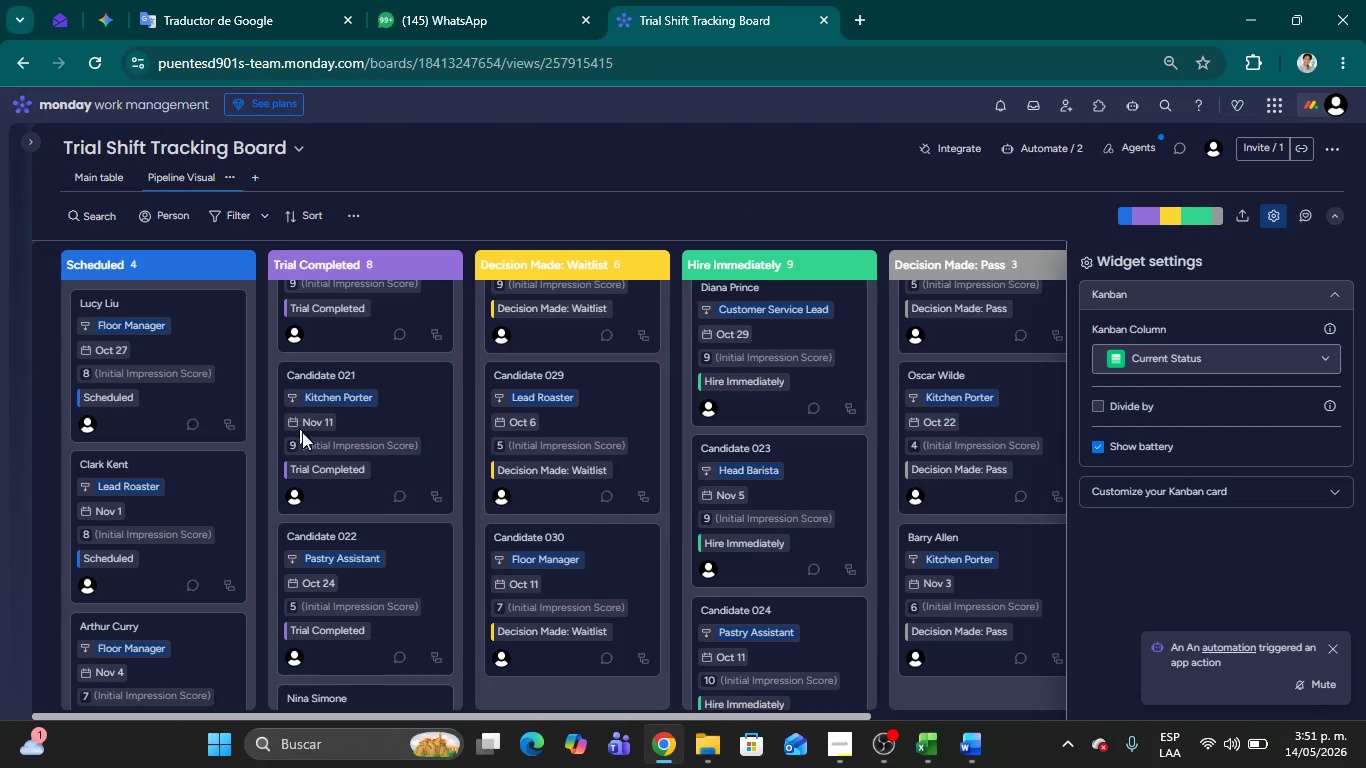 
wait(5.36)
 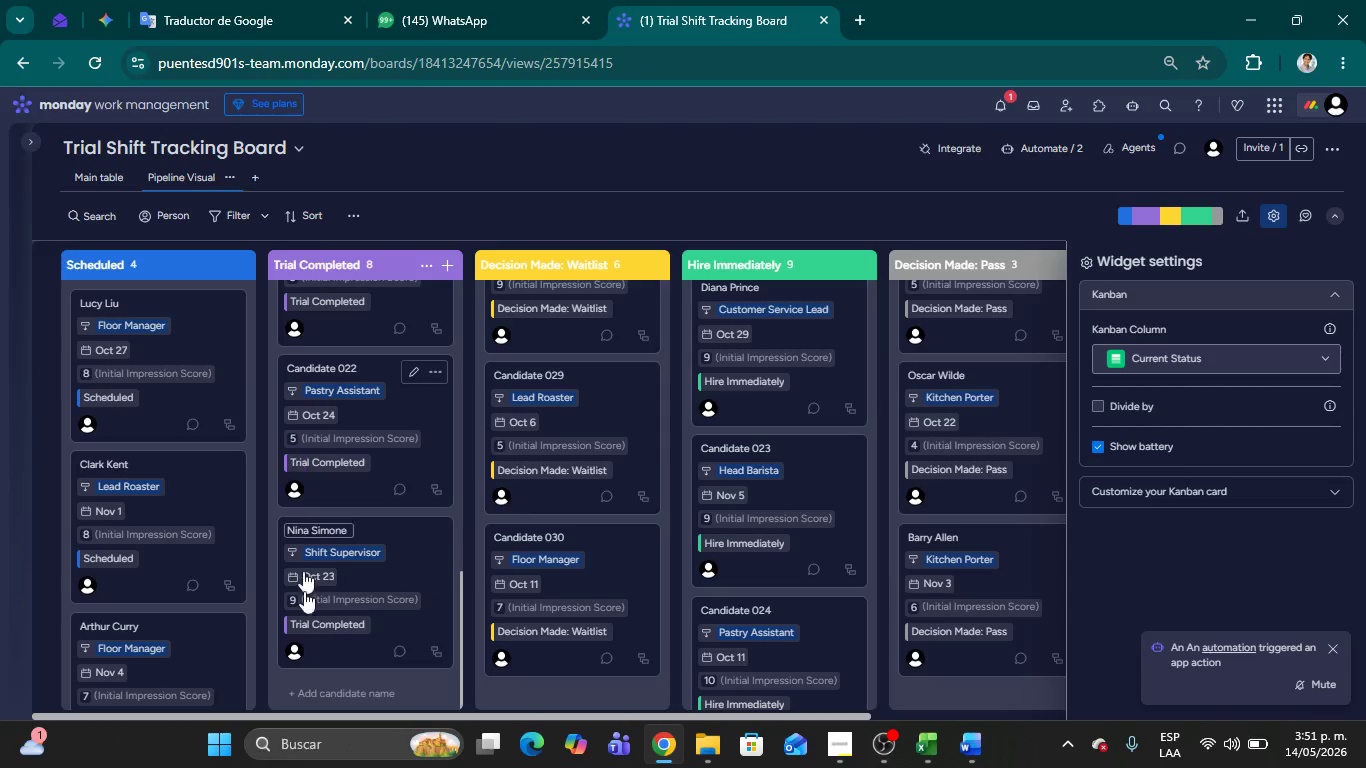 
left_click([1005, 98])
 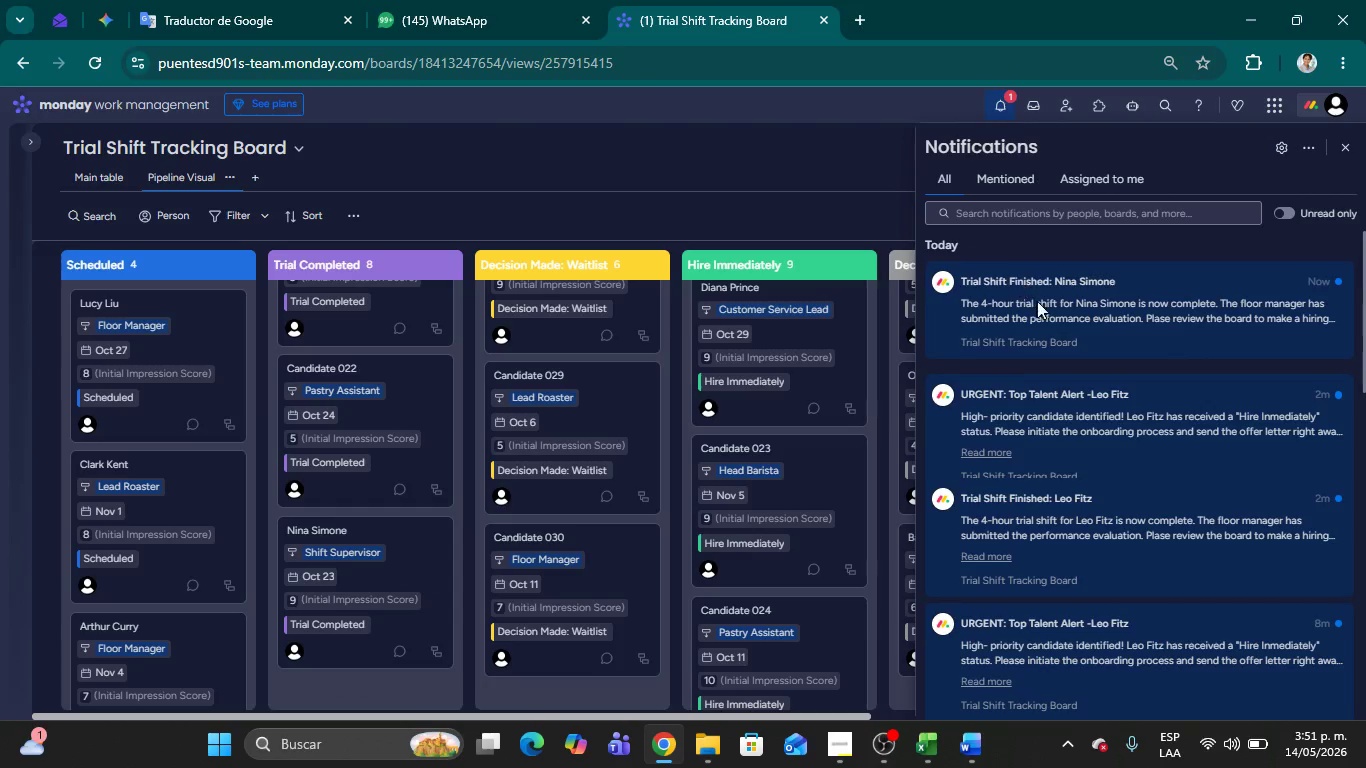 
scroll: coordinate [334, 446], scroll_direction: down, amount: 4.0
 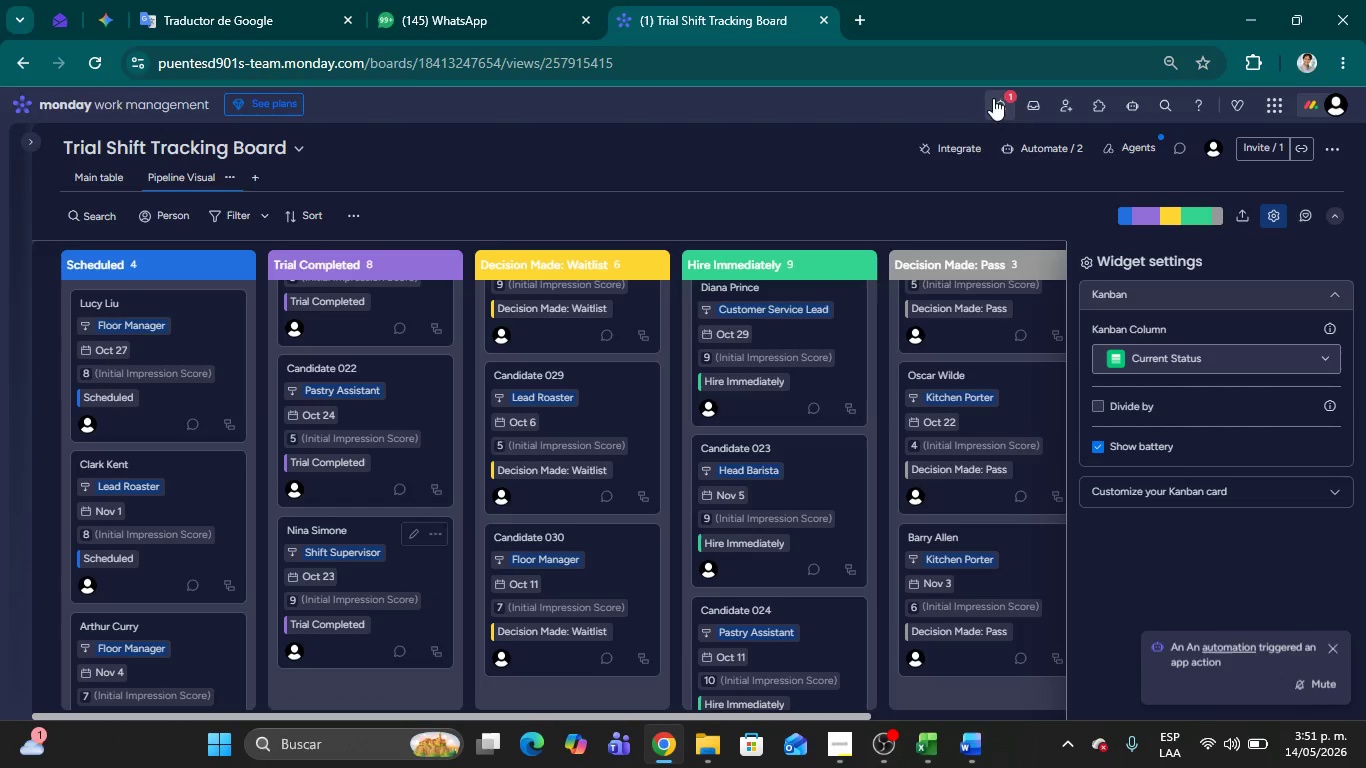 
scroll: coordinate [1066, 310], scroll_direction: up, amount: 3.0
 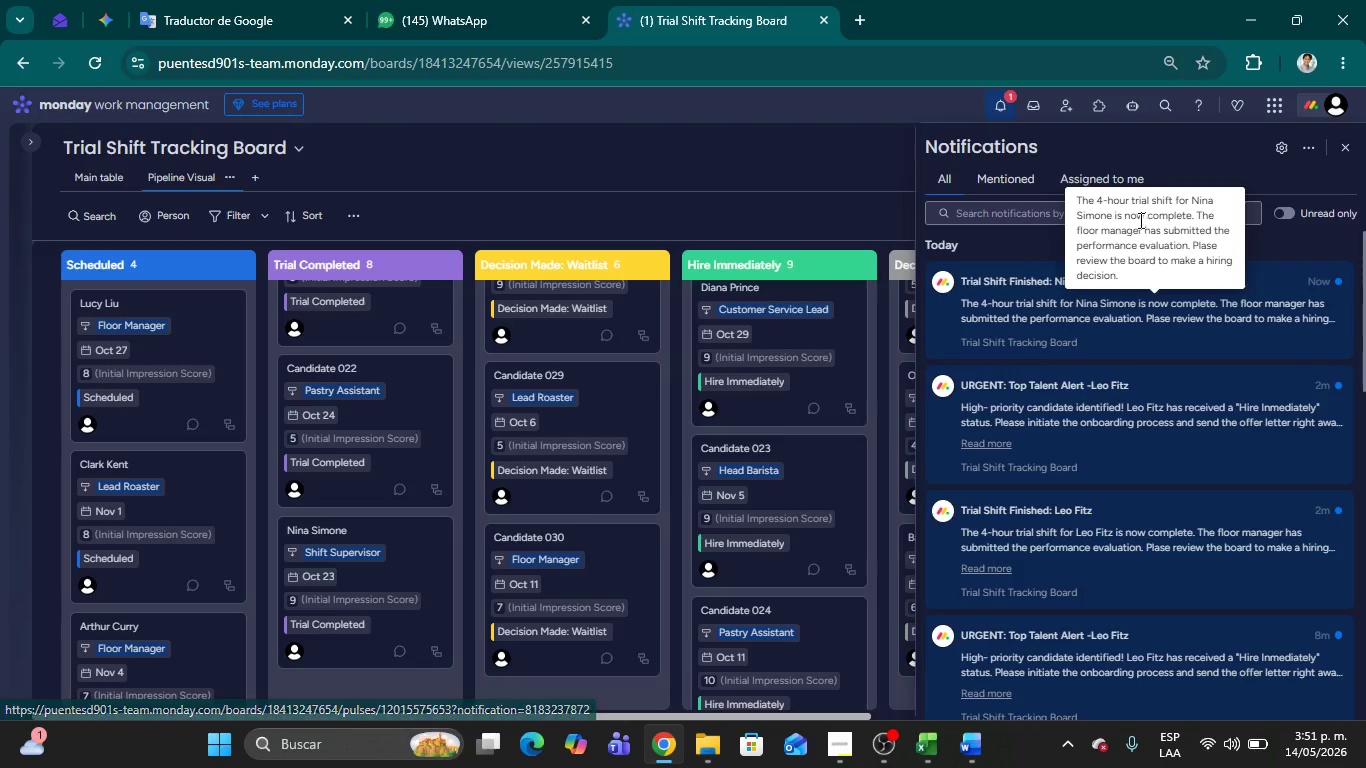 
left_click_drag(start_coordinate=[1190, 198], to_coordinate=[1116, 220])
 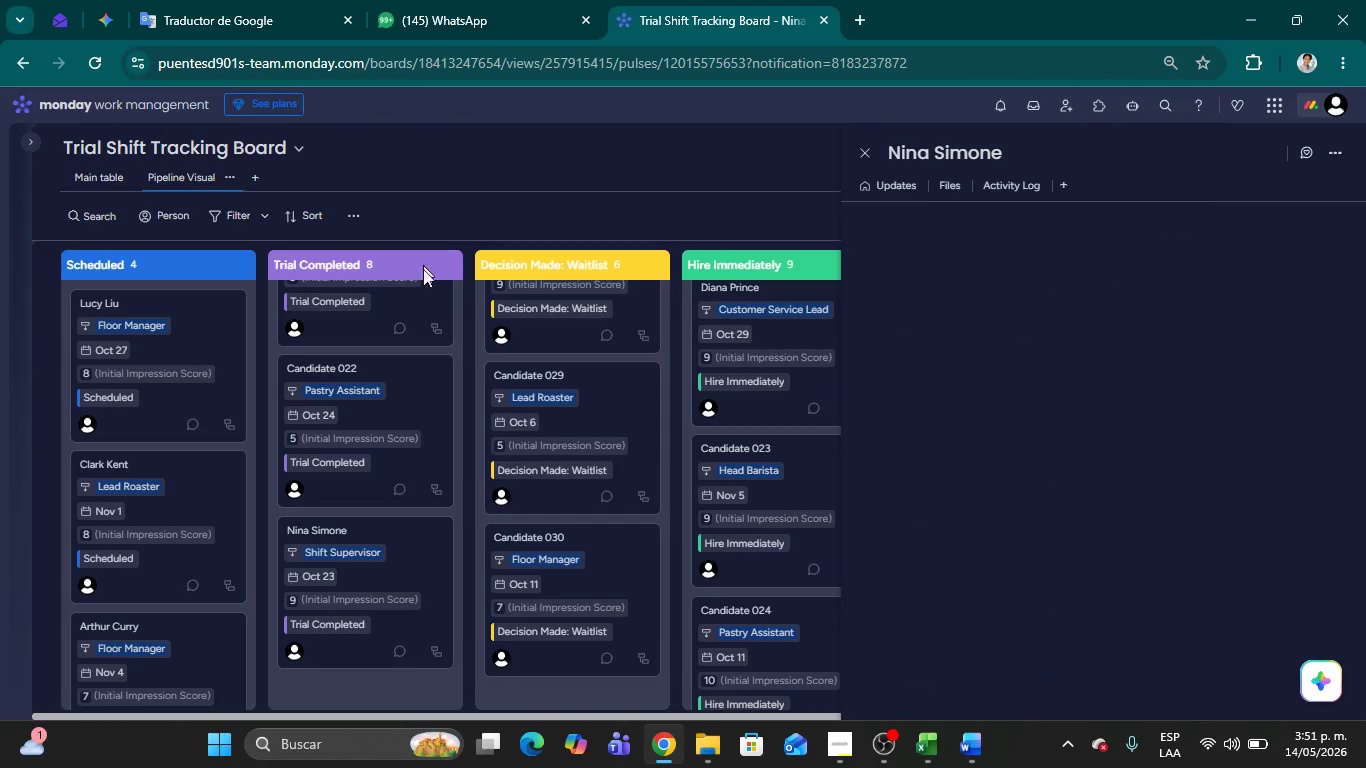 
left_click([595, 199])
 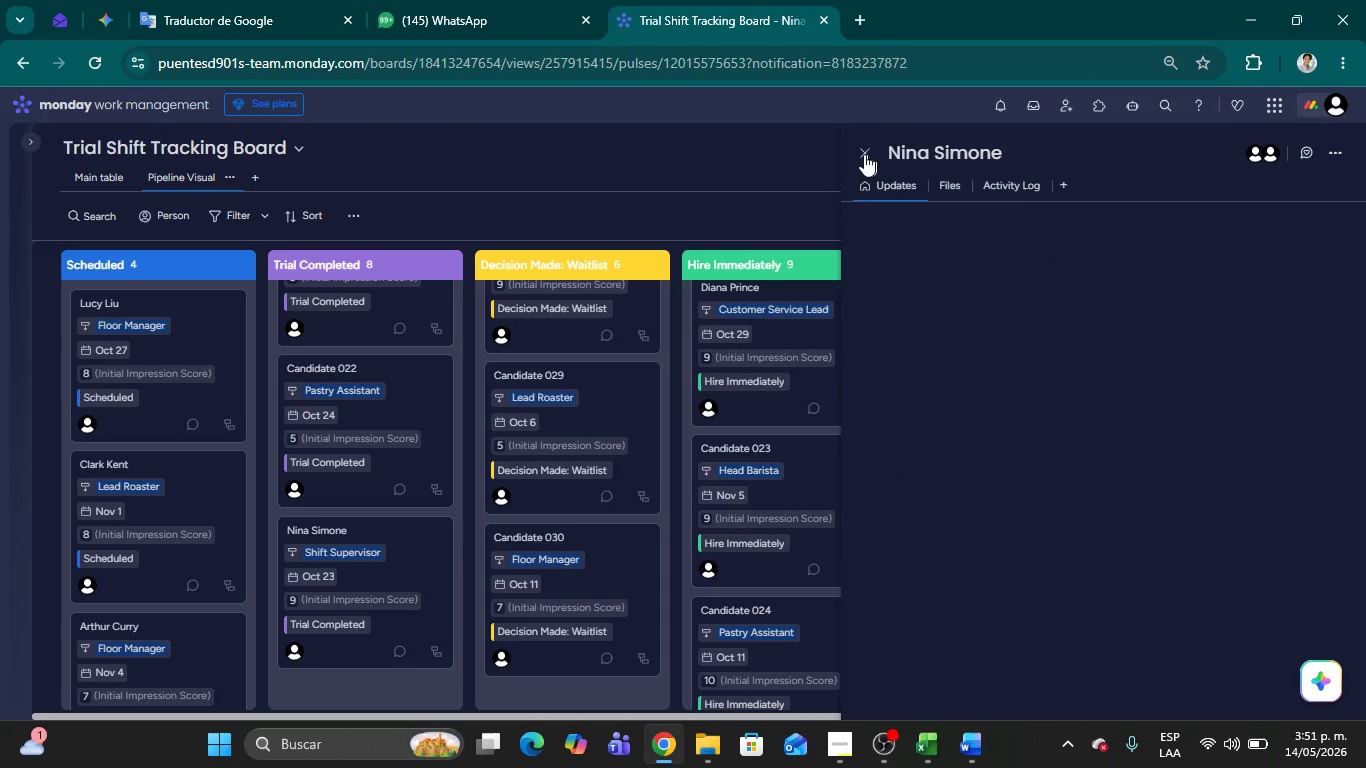 
left_click([858, 154])
 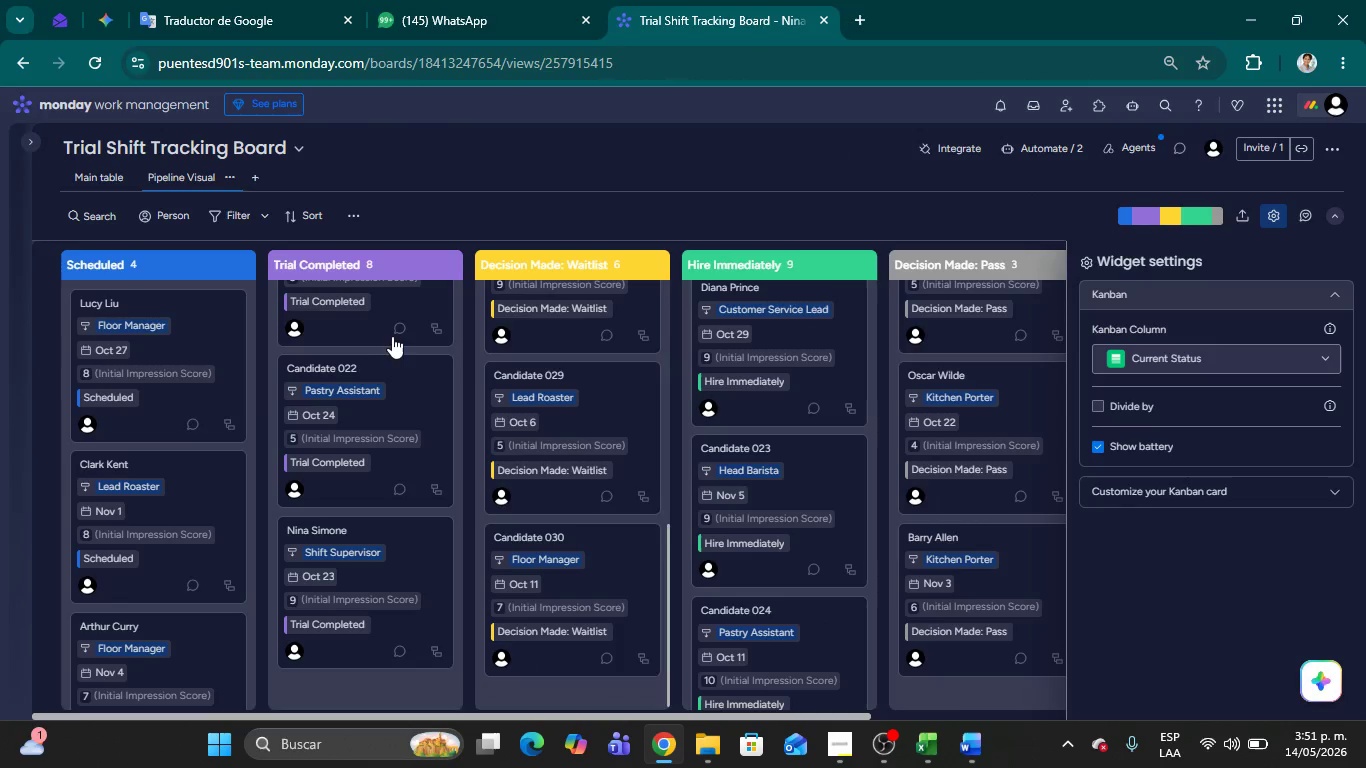 
scroll: coordinate [384, 386], scroll_direction: up, amount: 23.0
 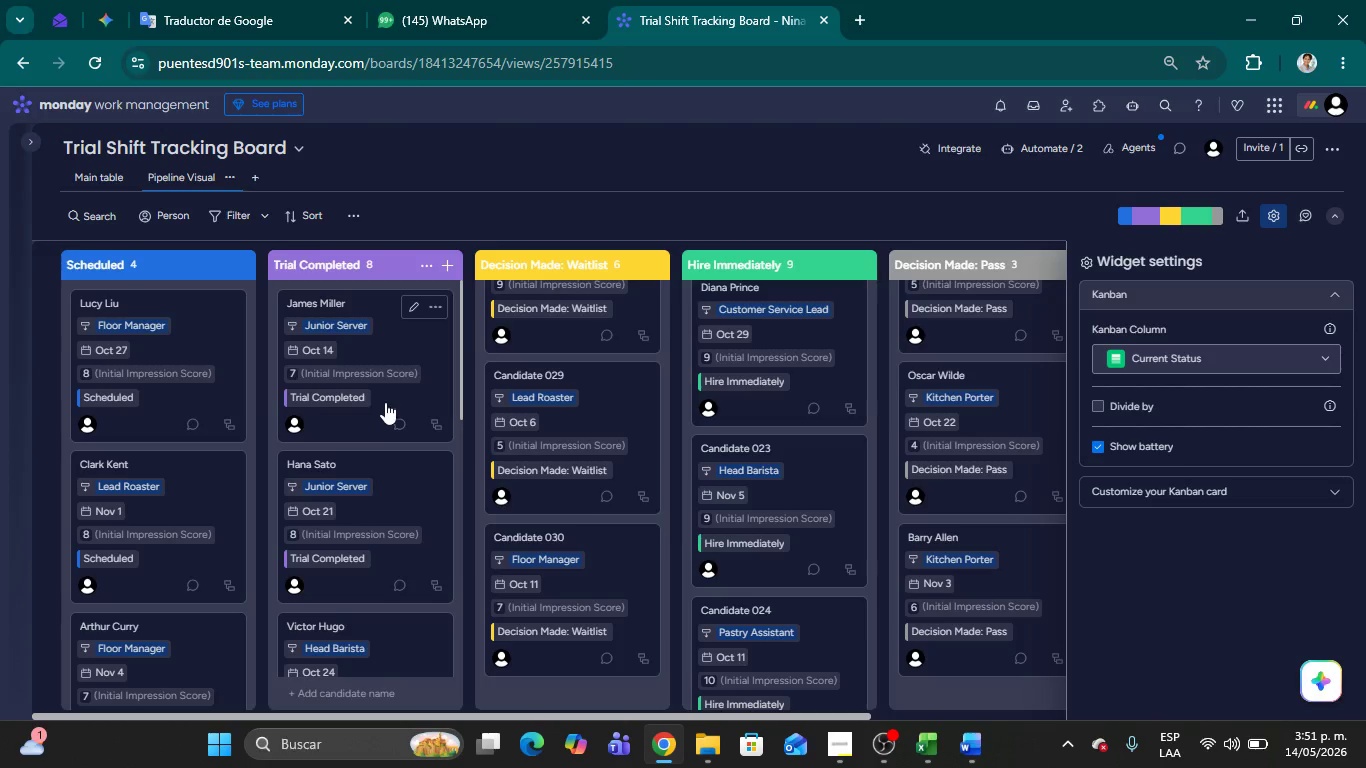 
scroll: coordinate [383, 412], scroll_direction: down, amount: 8.0
 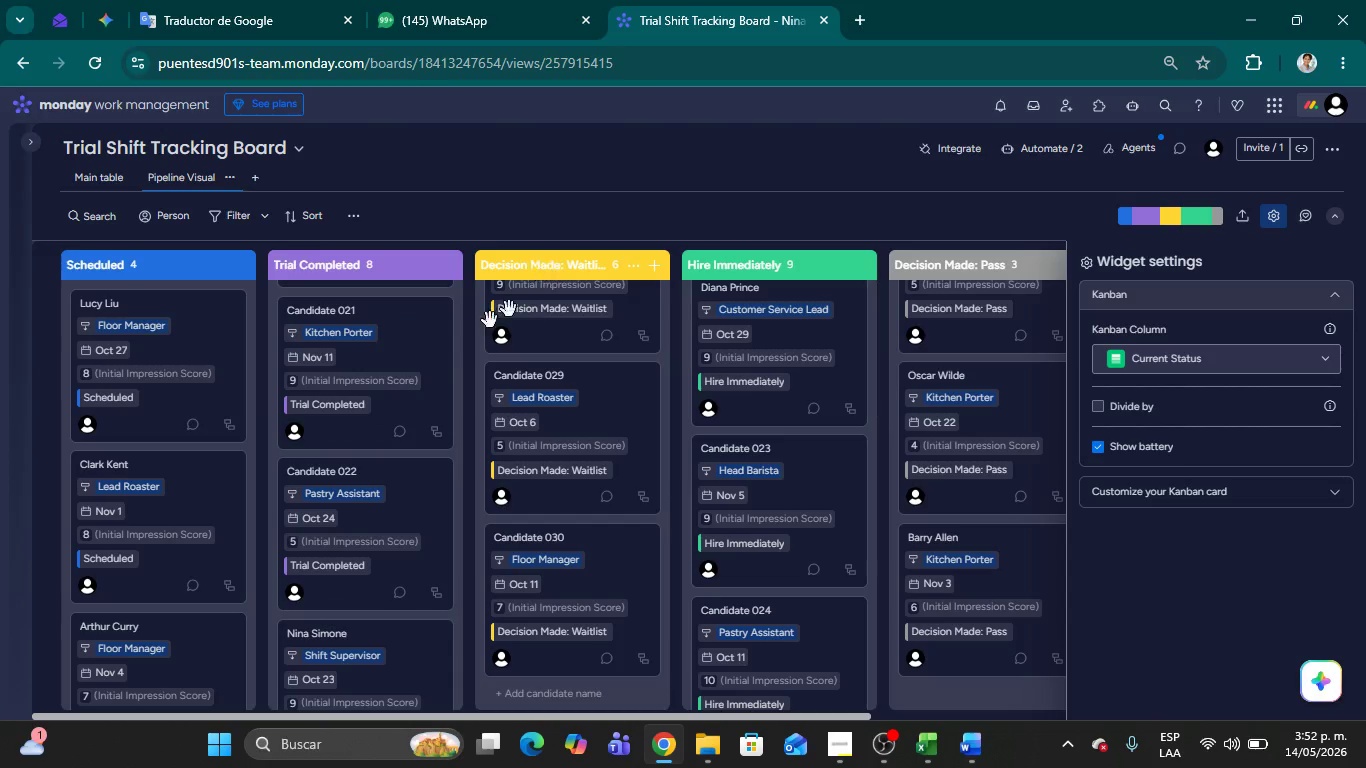 
left_click_drag(start_coordinate=[405, 567], to_coordinate=[802, 610])
 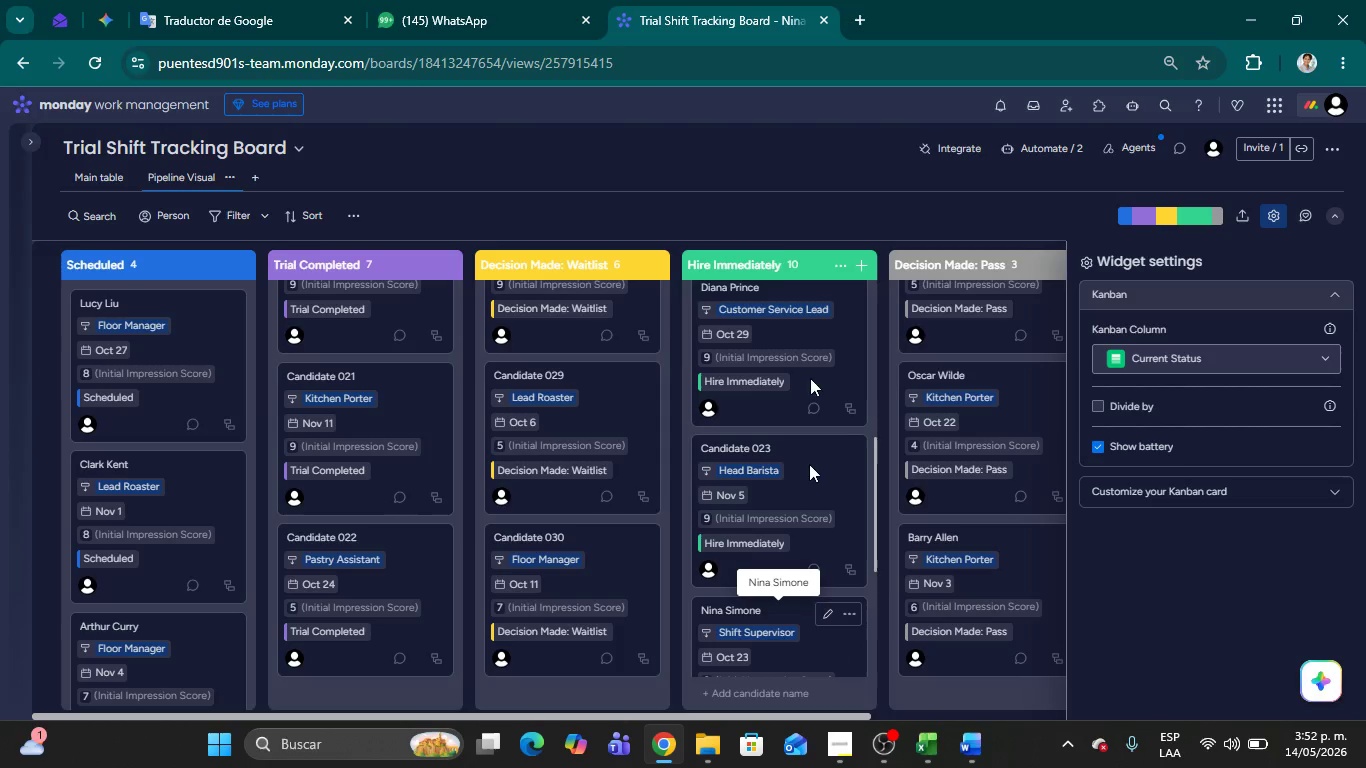 
scroll: coordinate [422, 378], scroll_direction: down, amount: 6.0
 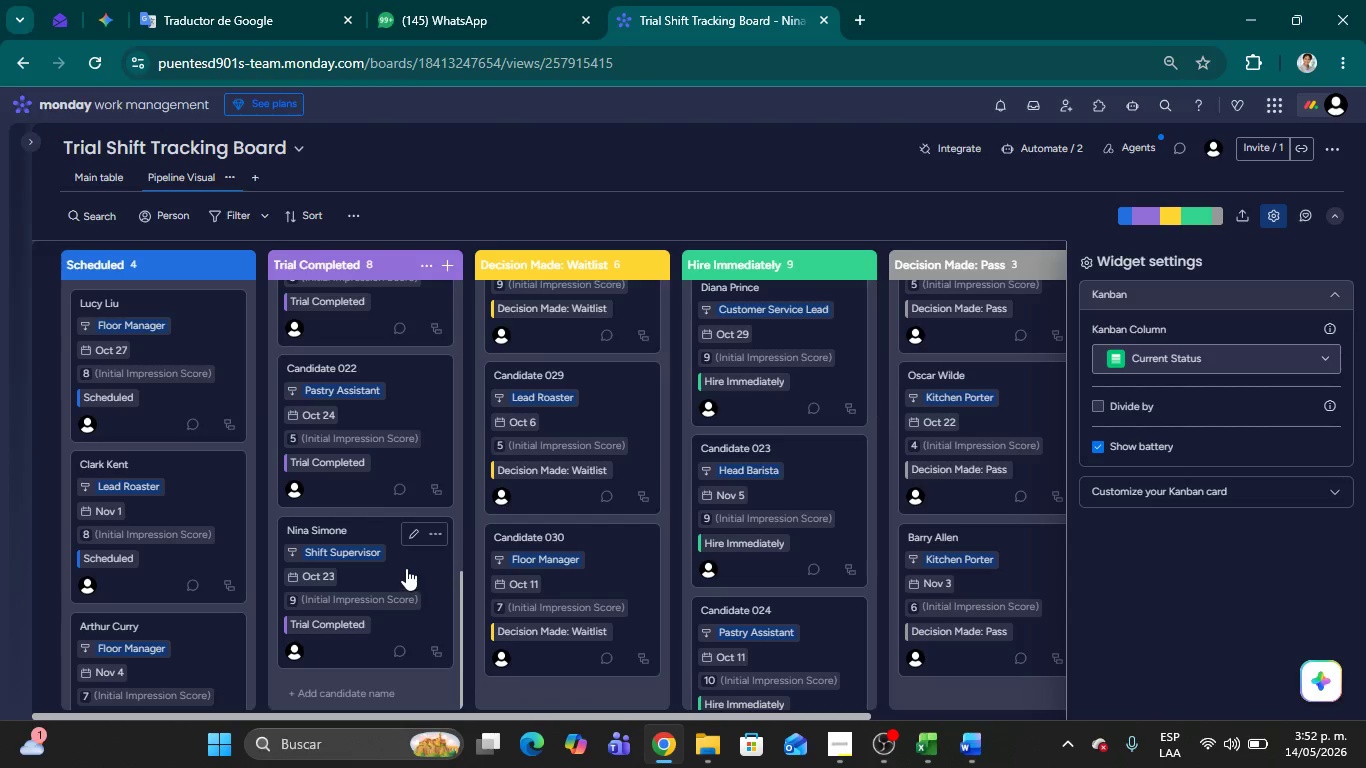 
left_click([759, 198])
 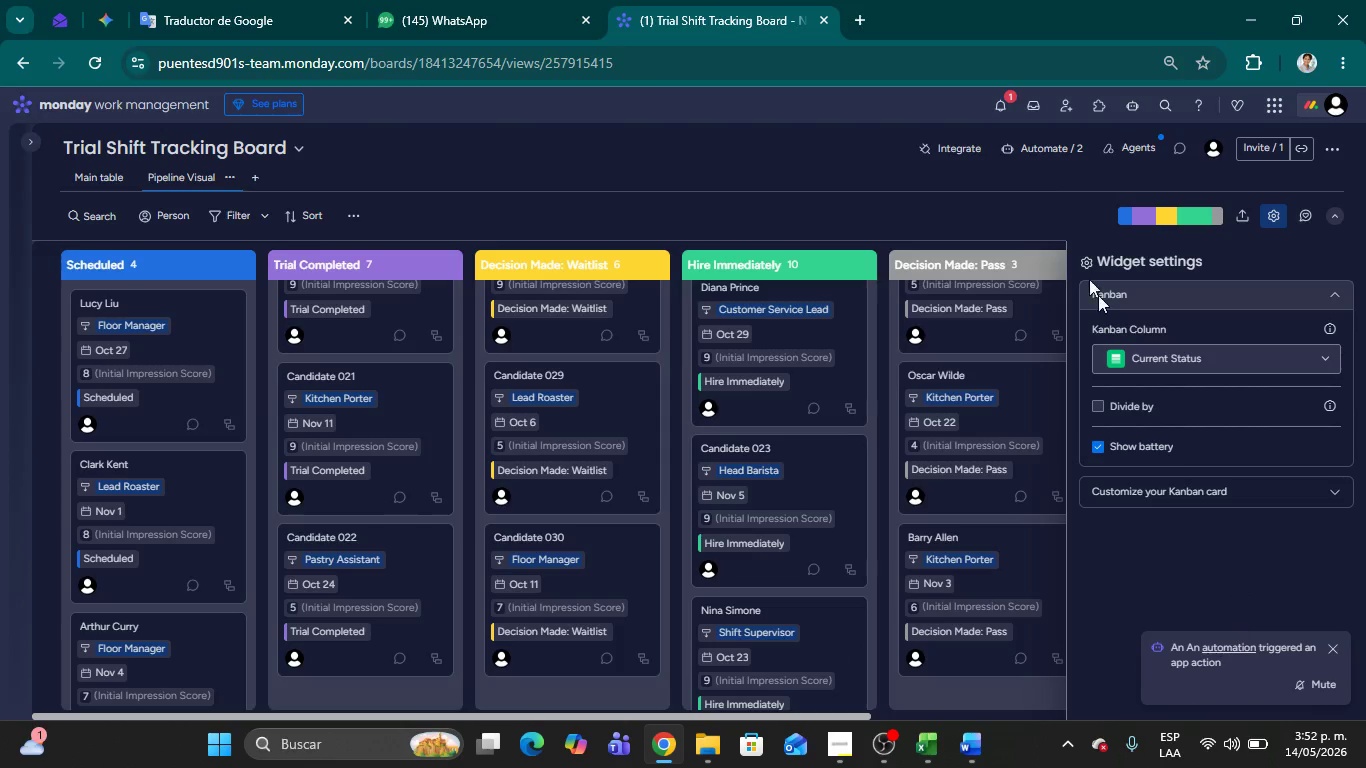 
left_click([1001, 112])
 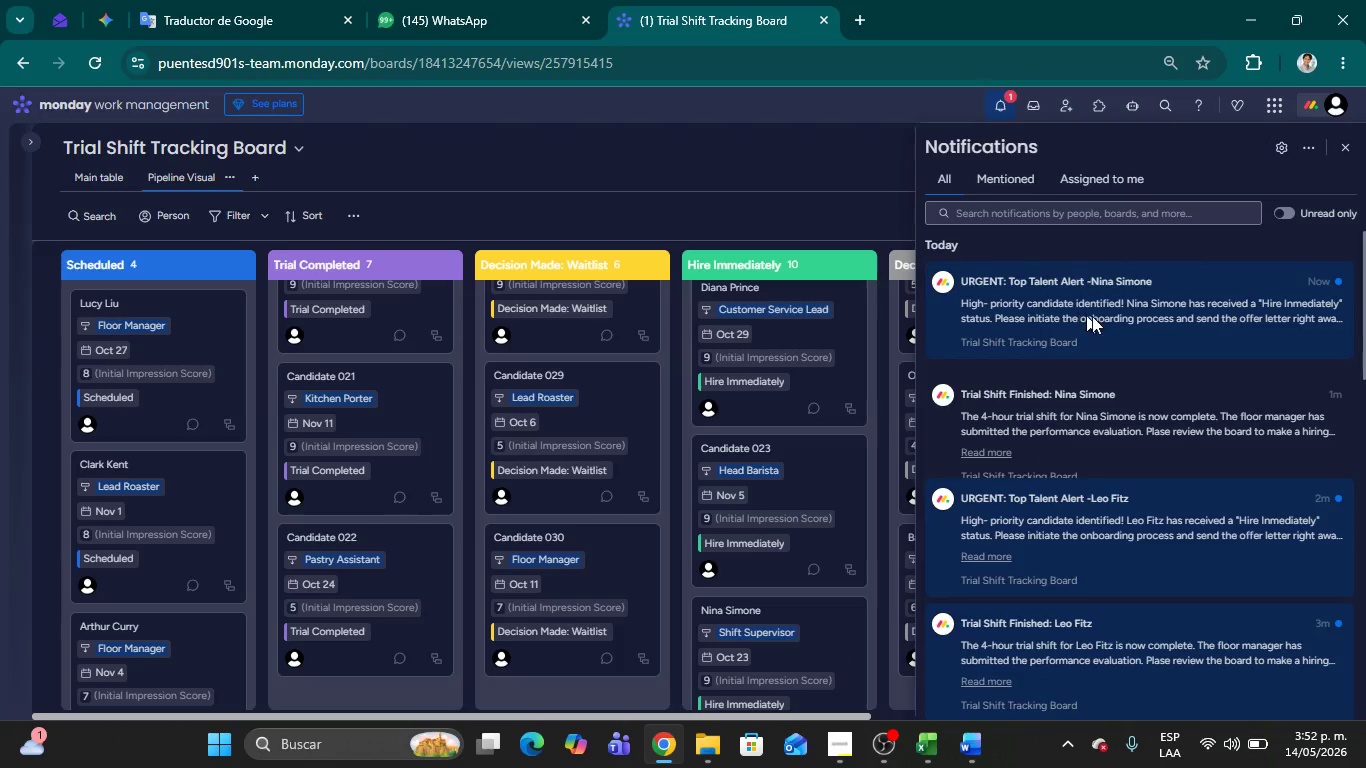 
scroll: coordinate [1126, 329], scroll_direction: up, amount: 2.0
 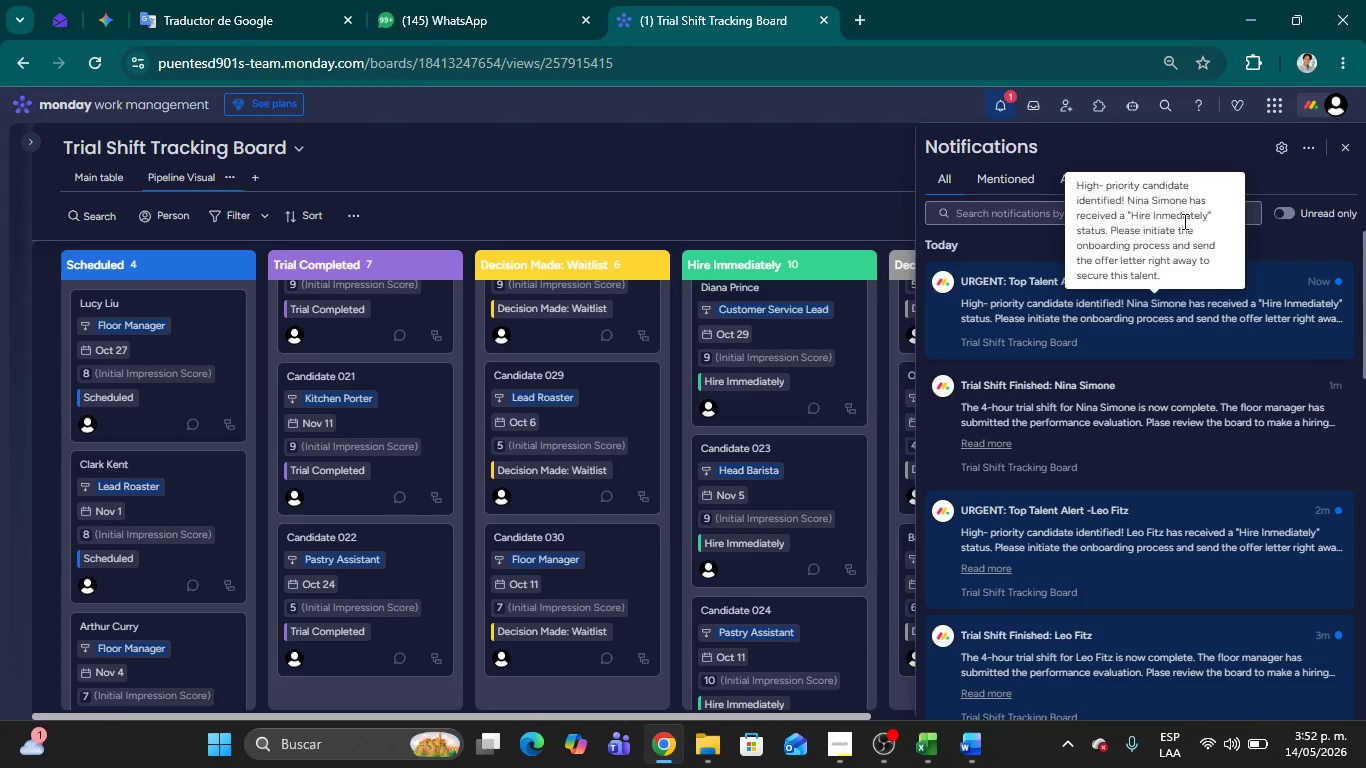 
left_click([786, 206])
 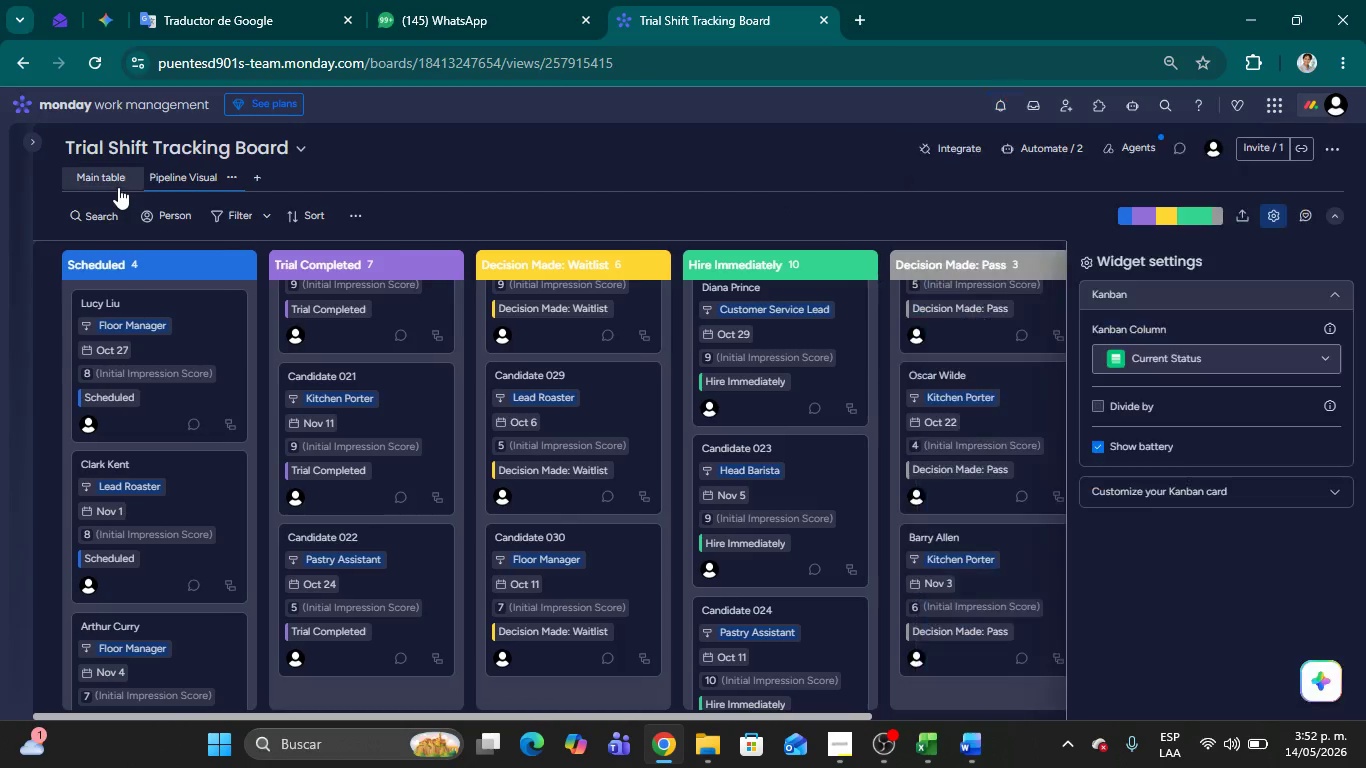 
left_click([97, 174])
 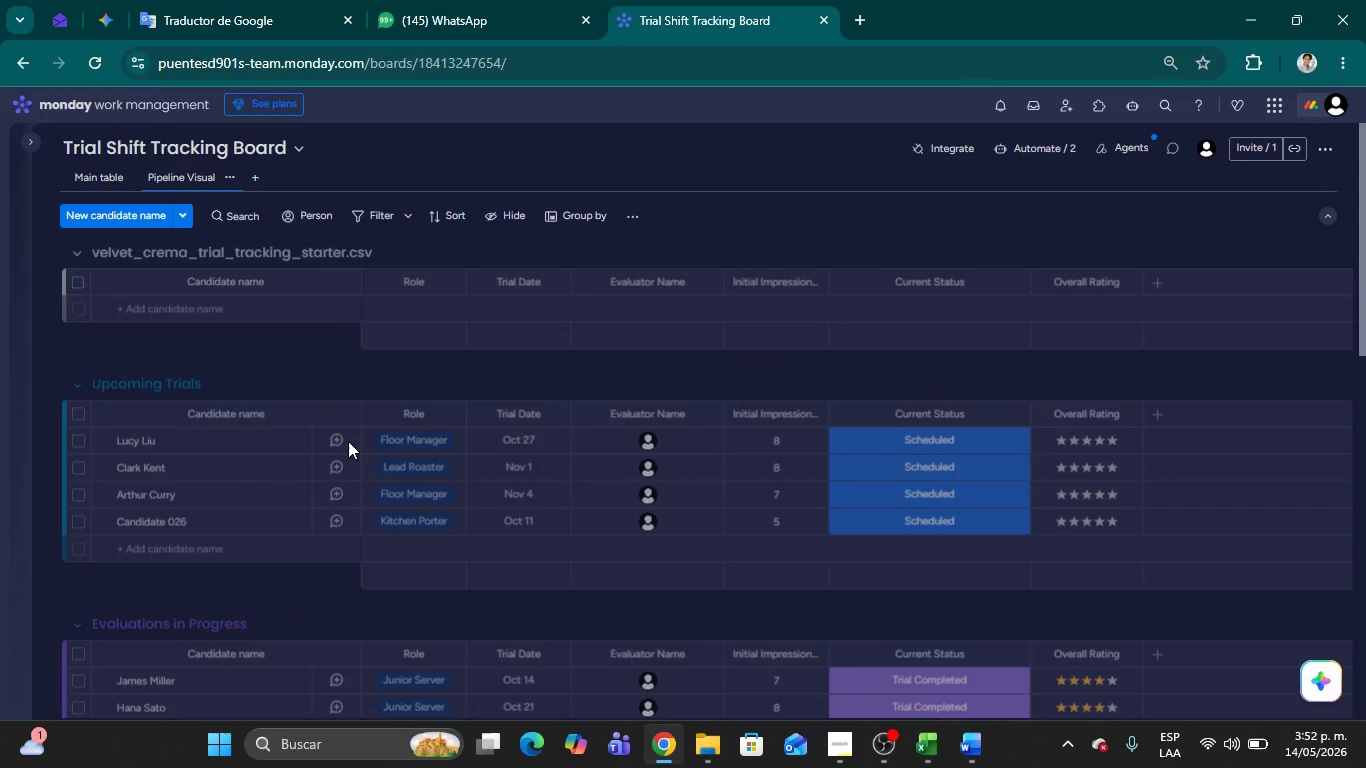 
left_click([79, 559])
 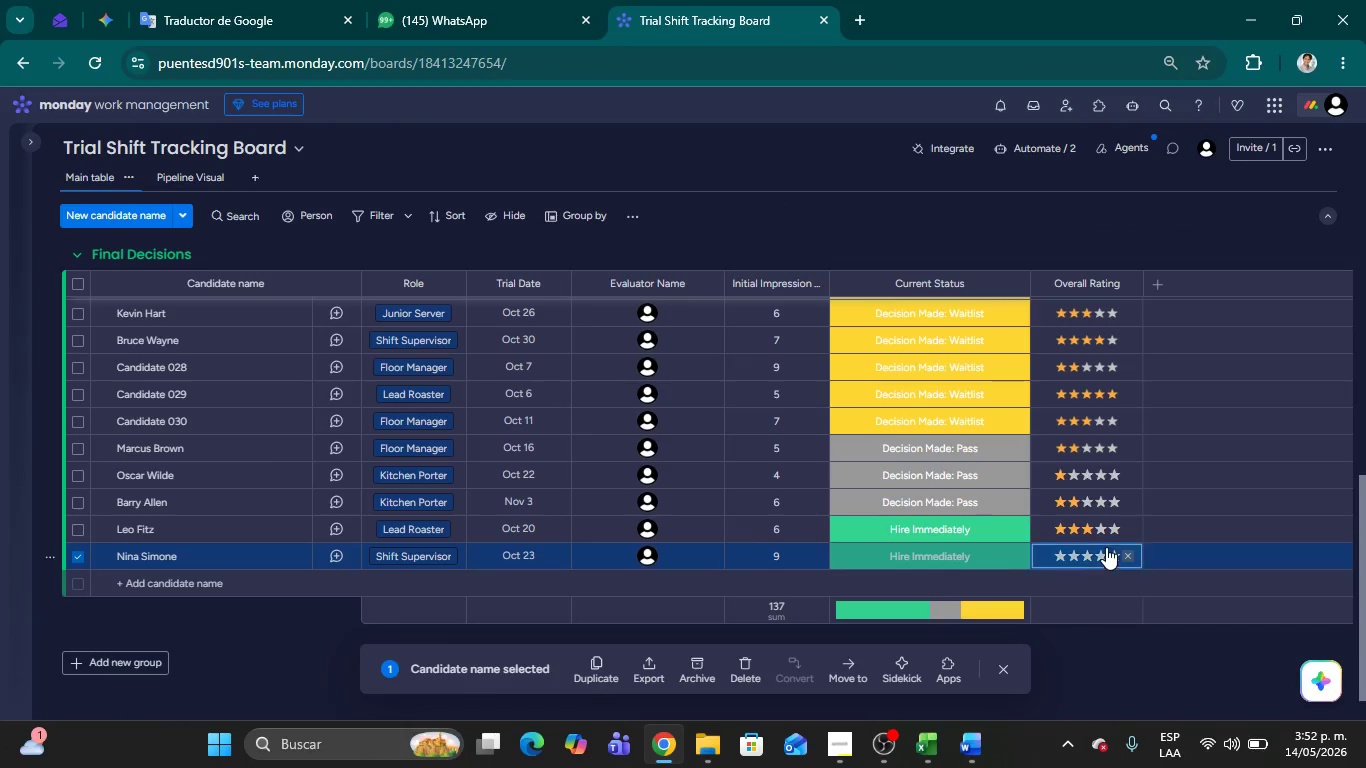 
scroll: coordinate [809, 411], scroll_direction: down, amount: 32.0
 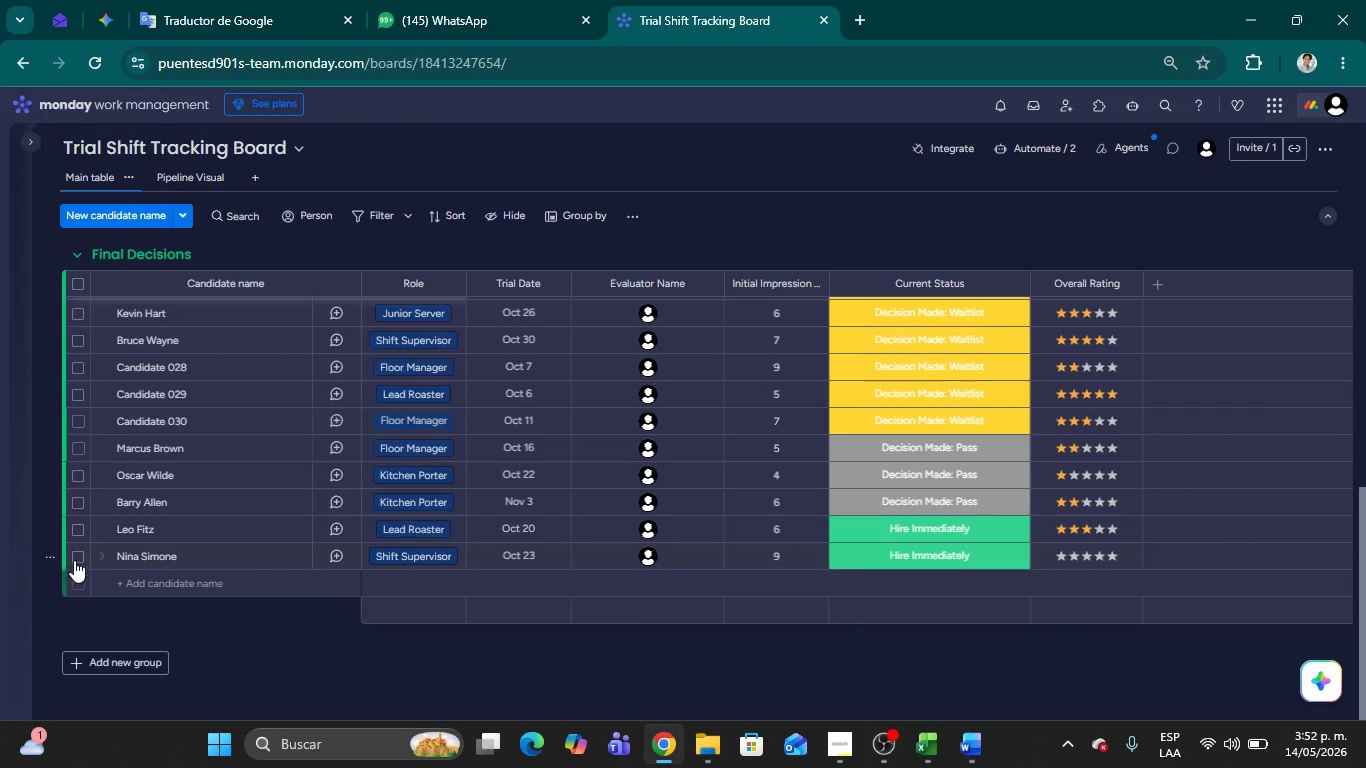 
left_click([1065, 557])
 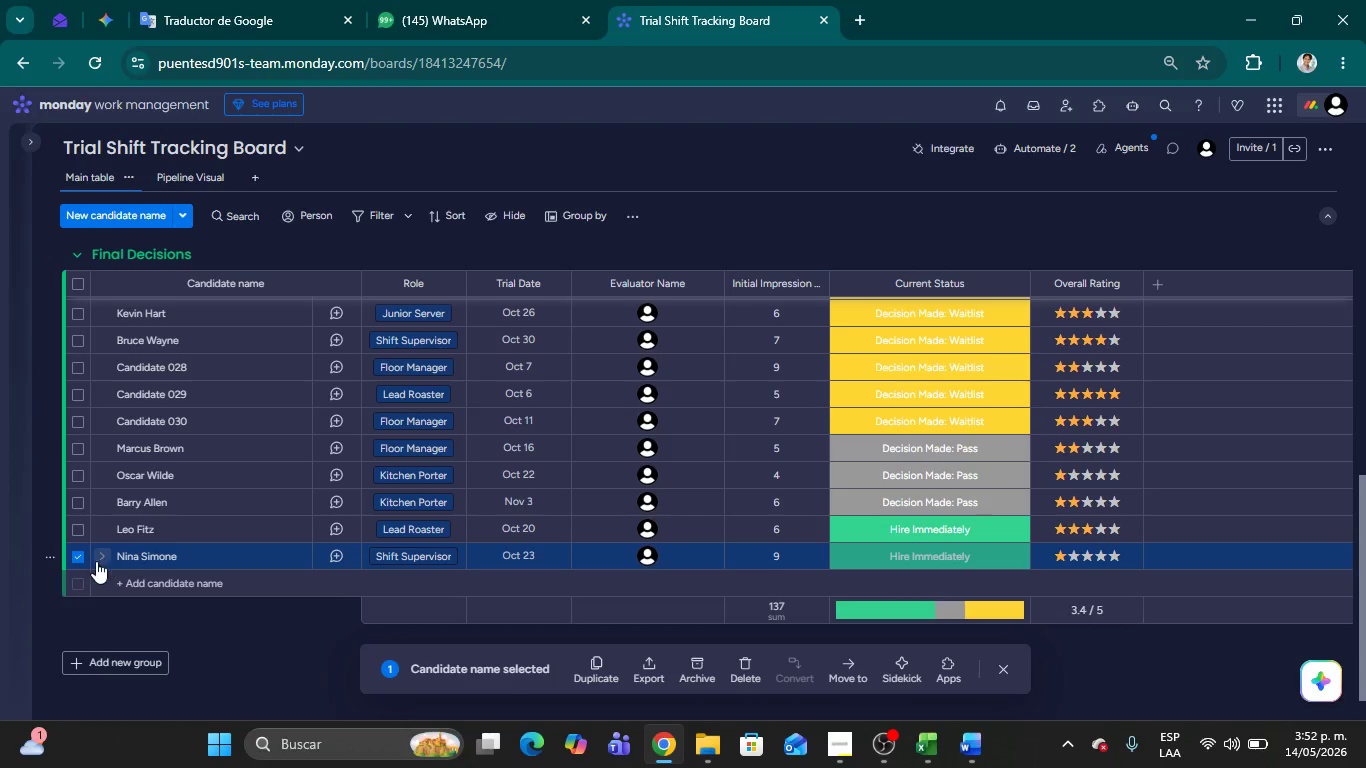 
left_click([79, 559])
 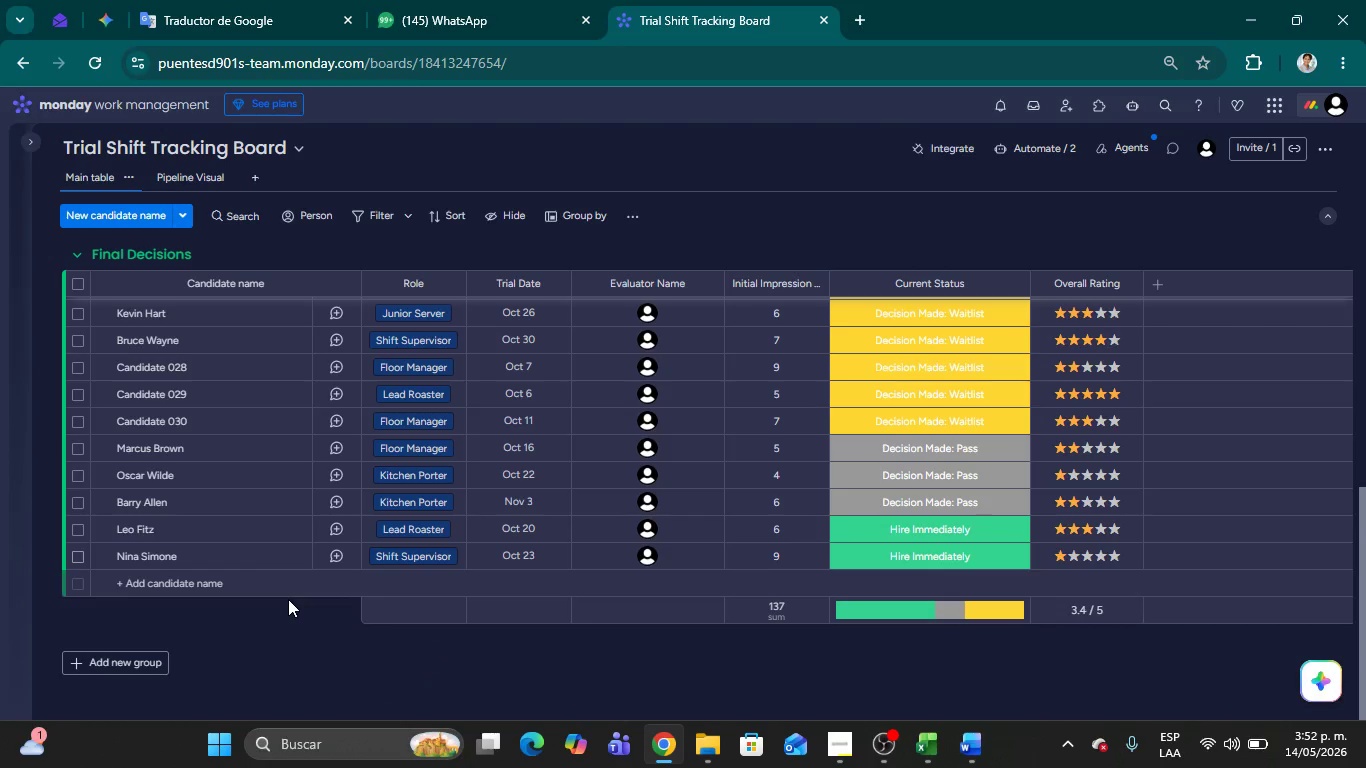 
left_click([289, 604])
 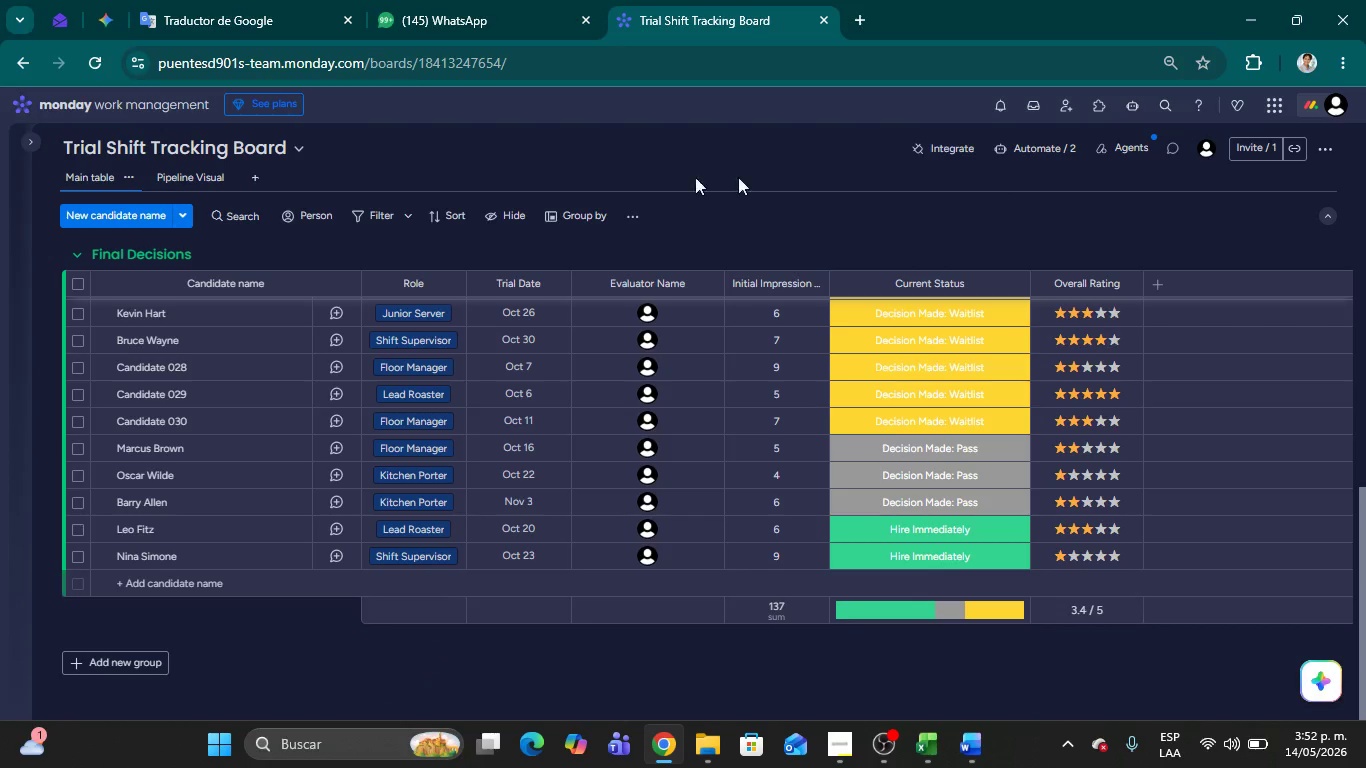 
left_click([868, 748])
 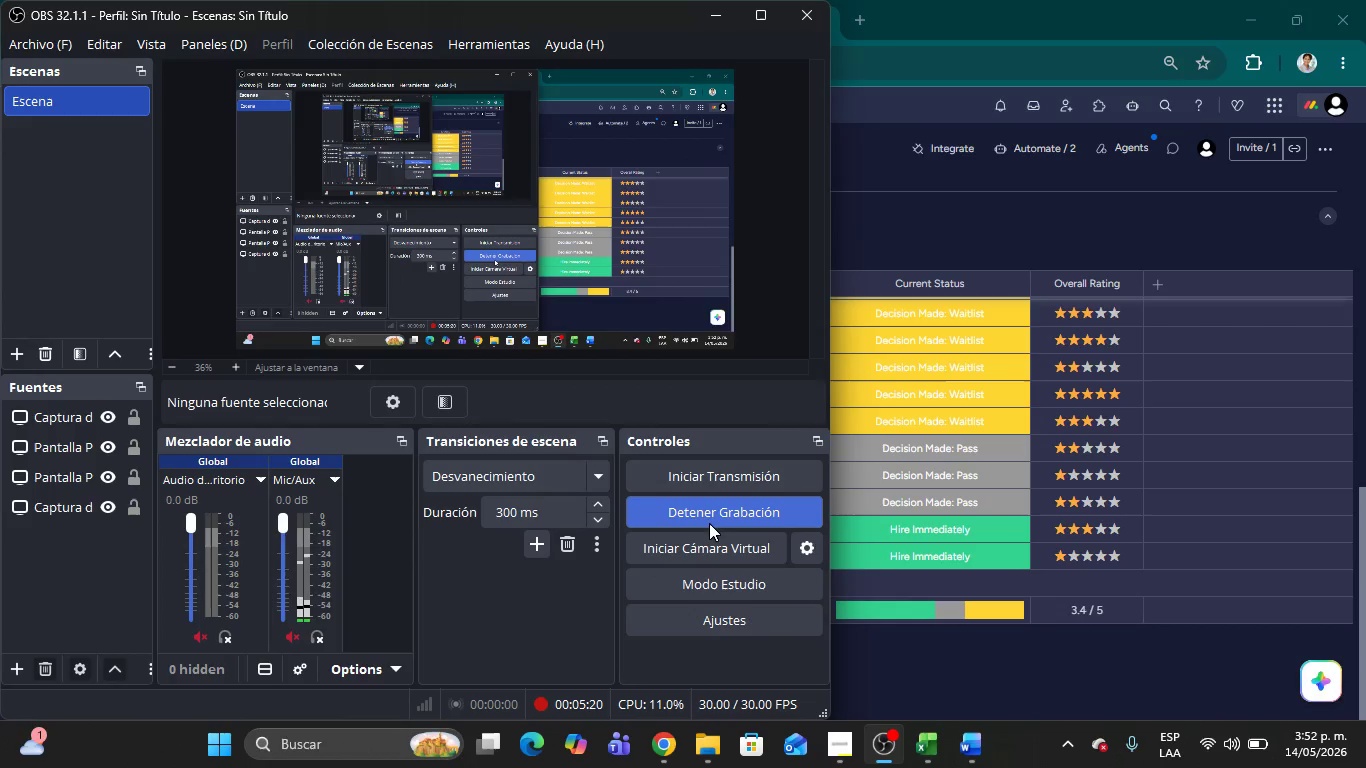 
left_click([700, 512])
 